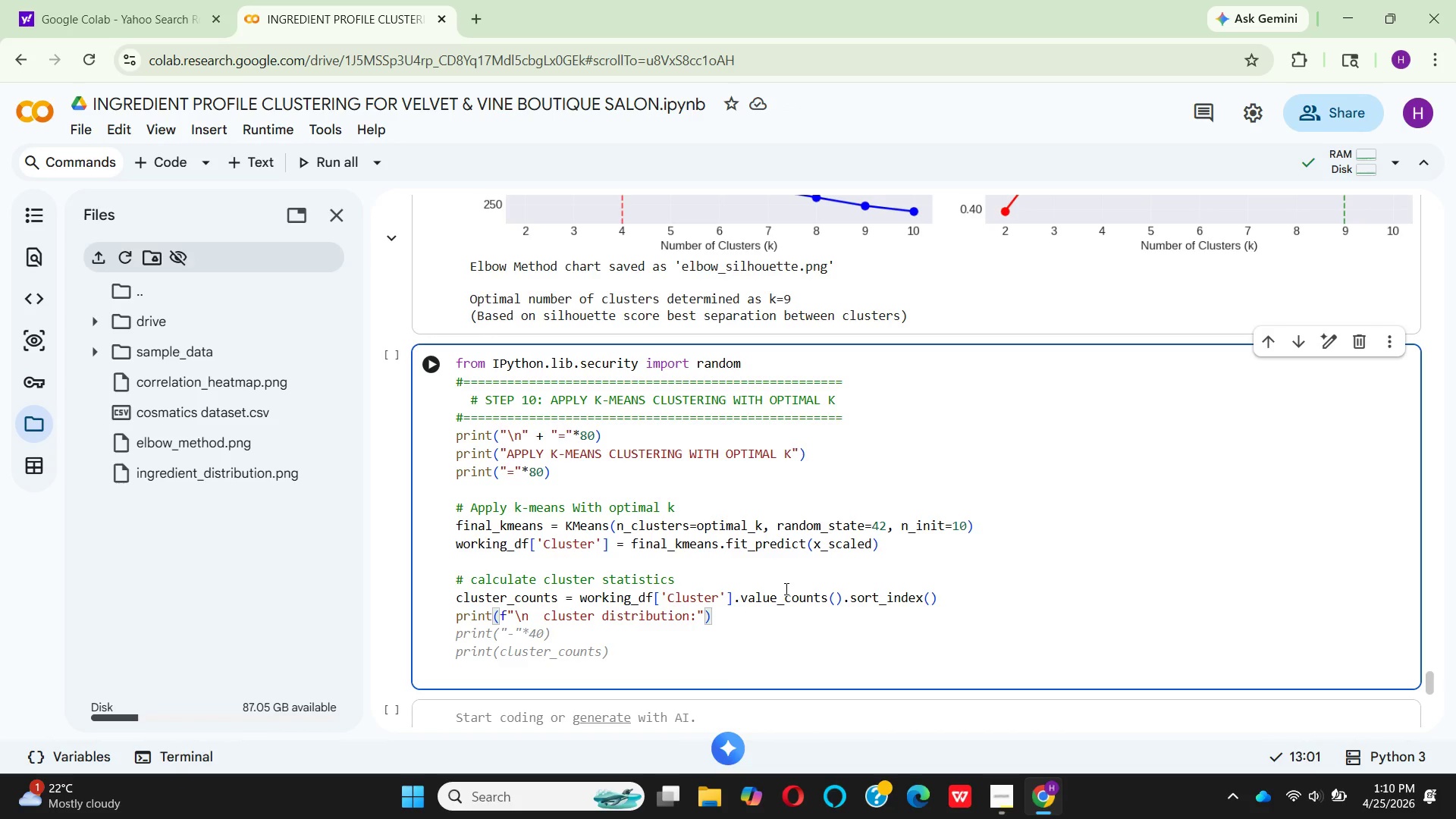 
key(ArrowRight)
 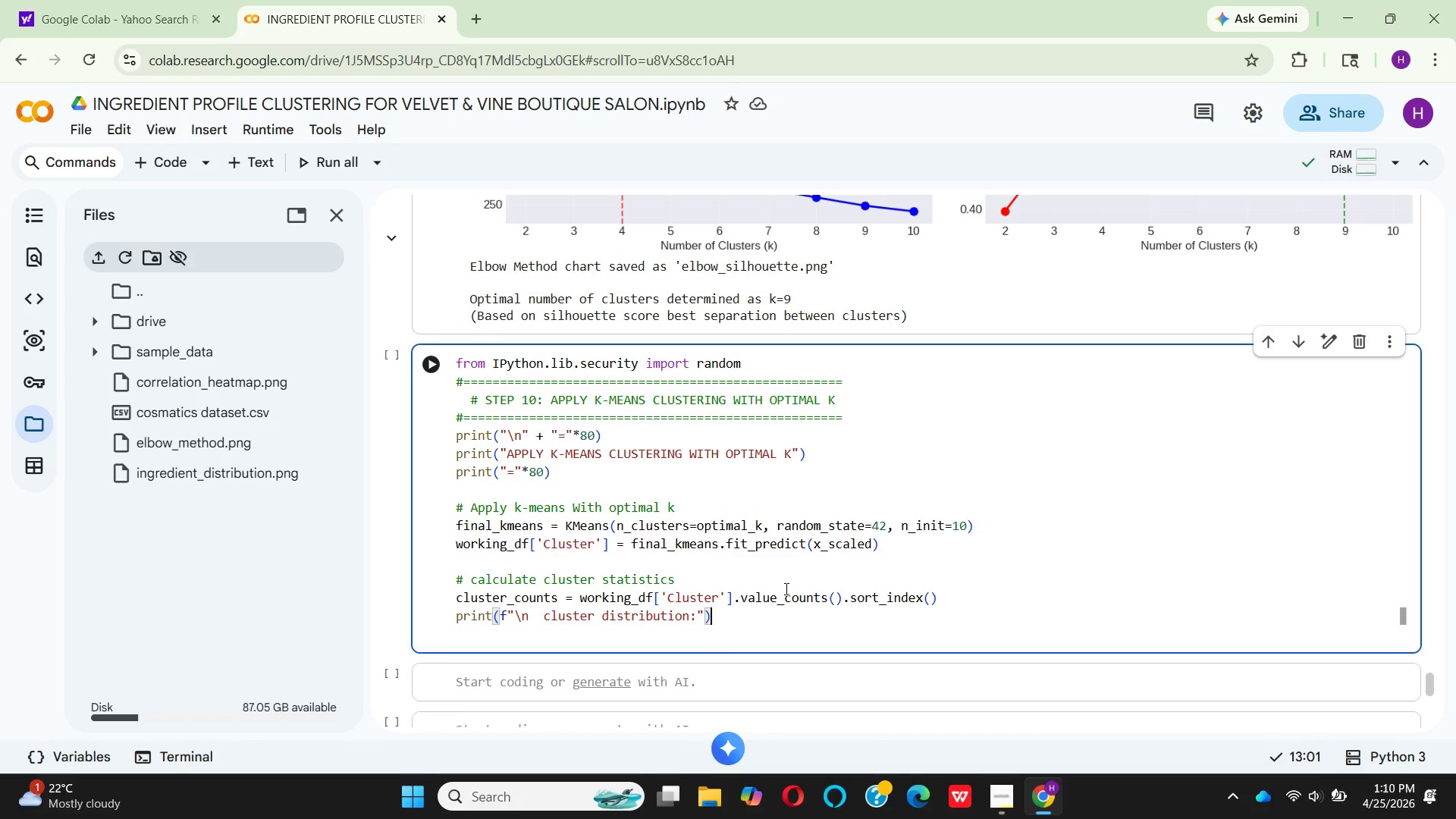 
key(ArrowRight)
 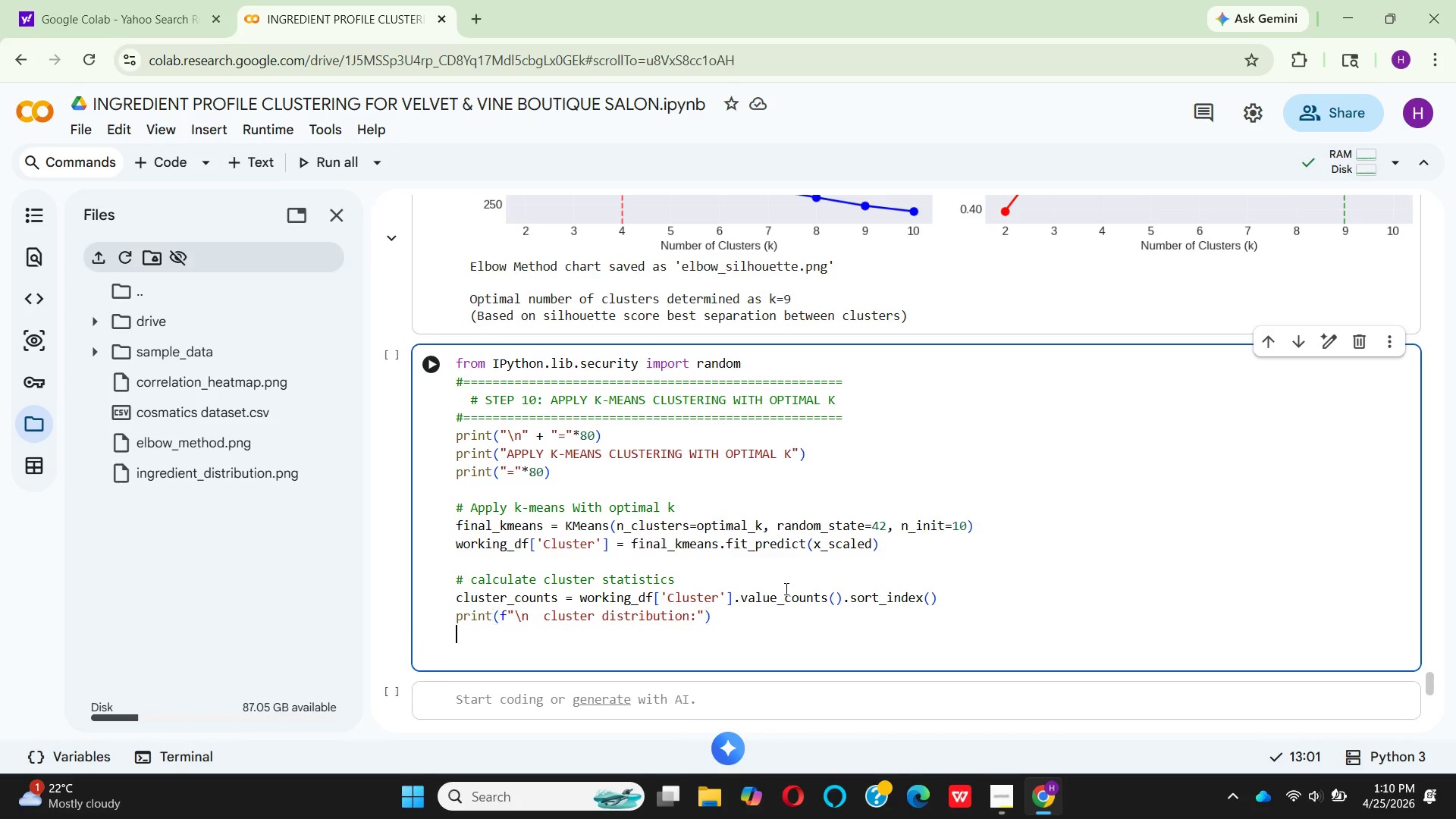 
key(Enter)
 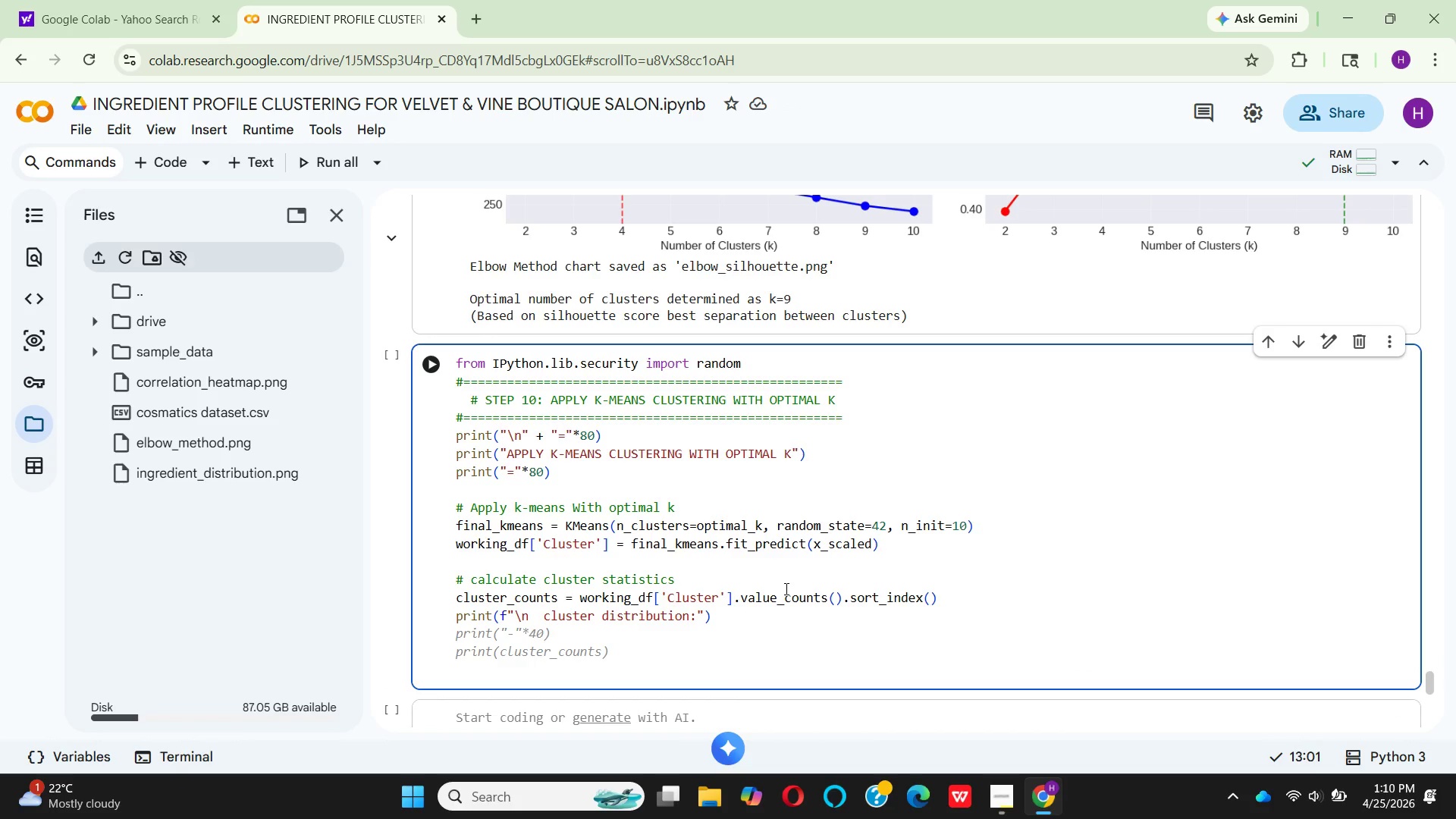 
type(for )
 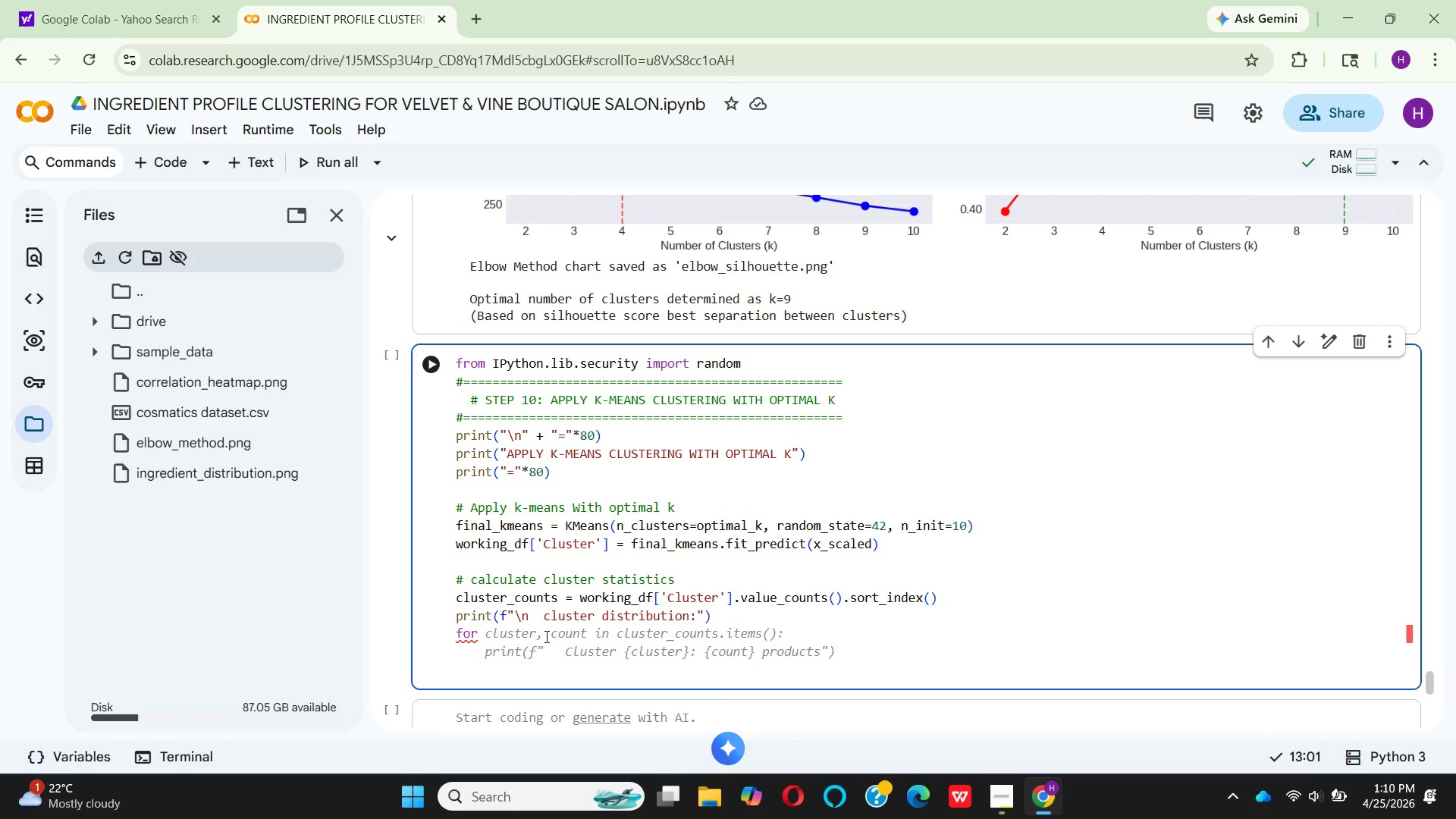 
left_click([566, 615])
 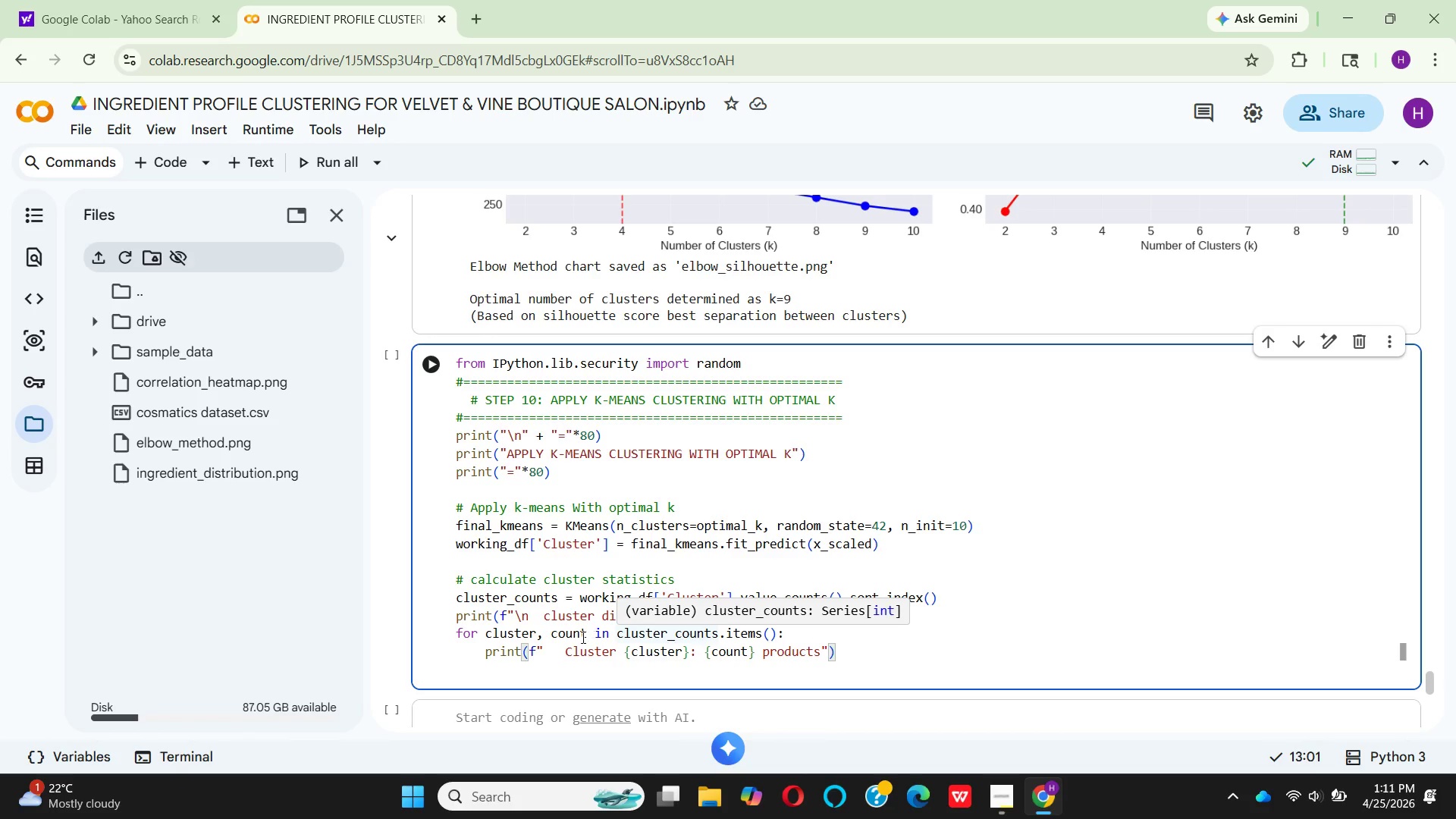 
wait(7.56)
 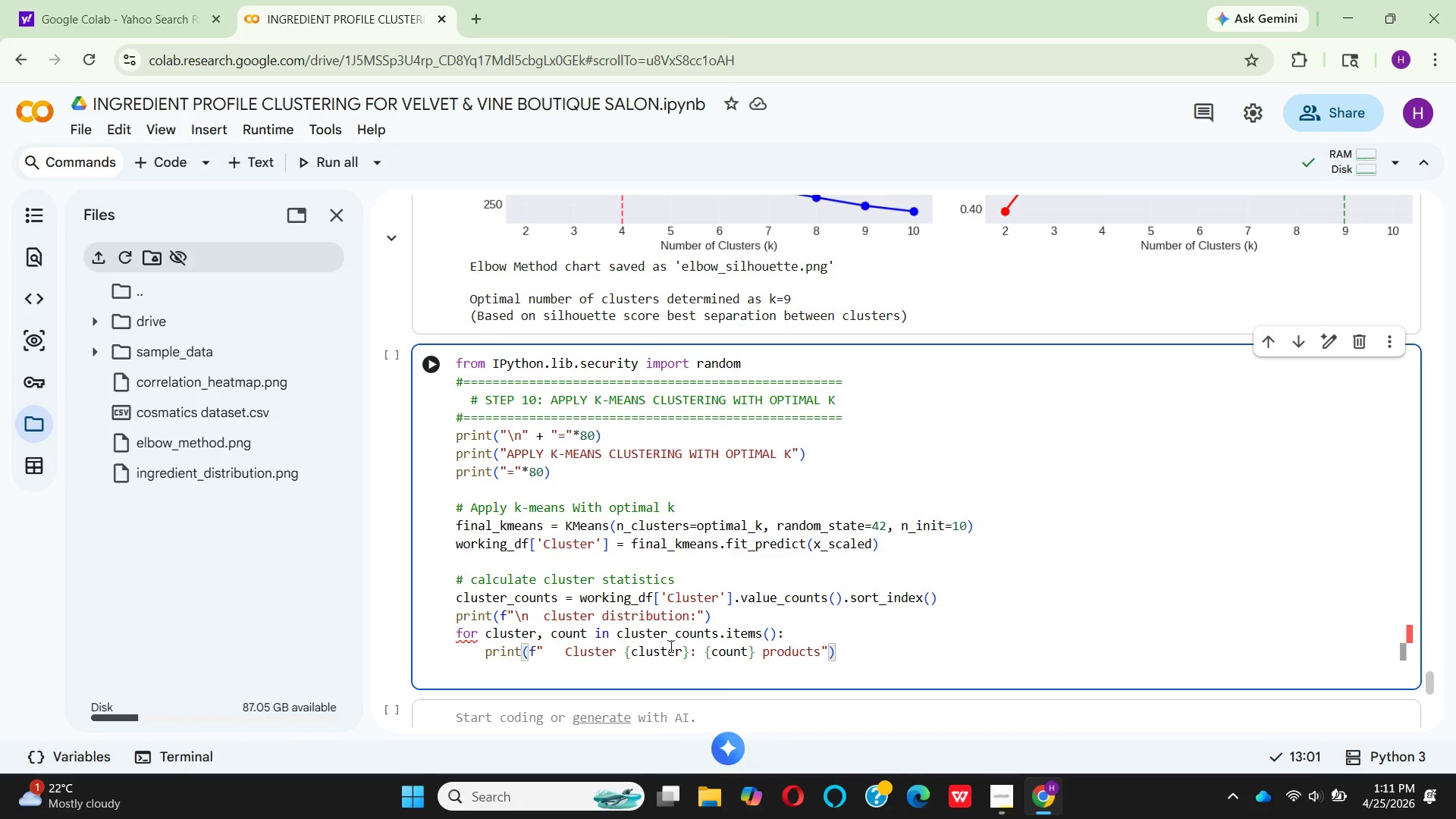 
key(Backspace)
 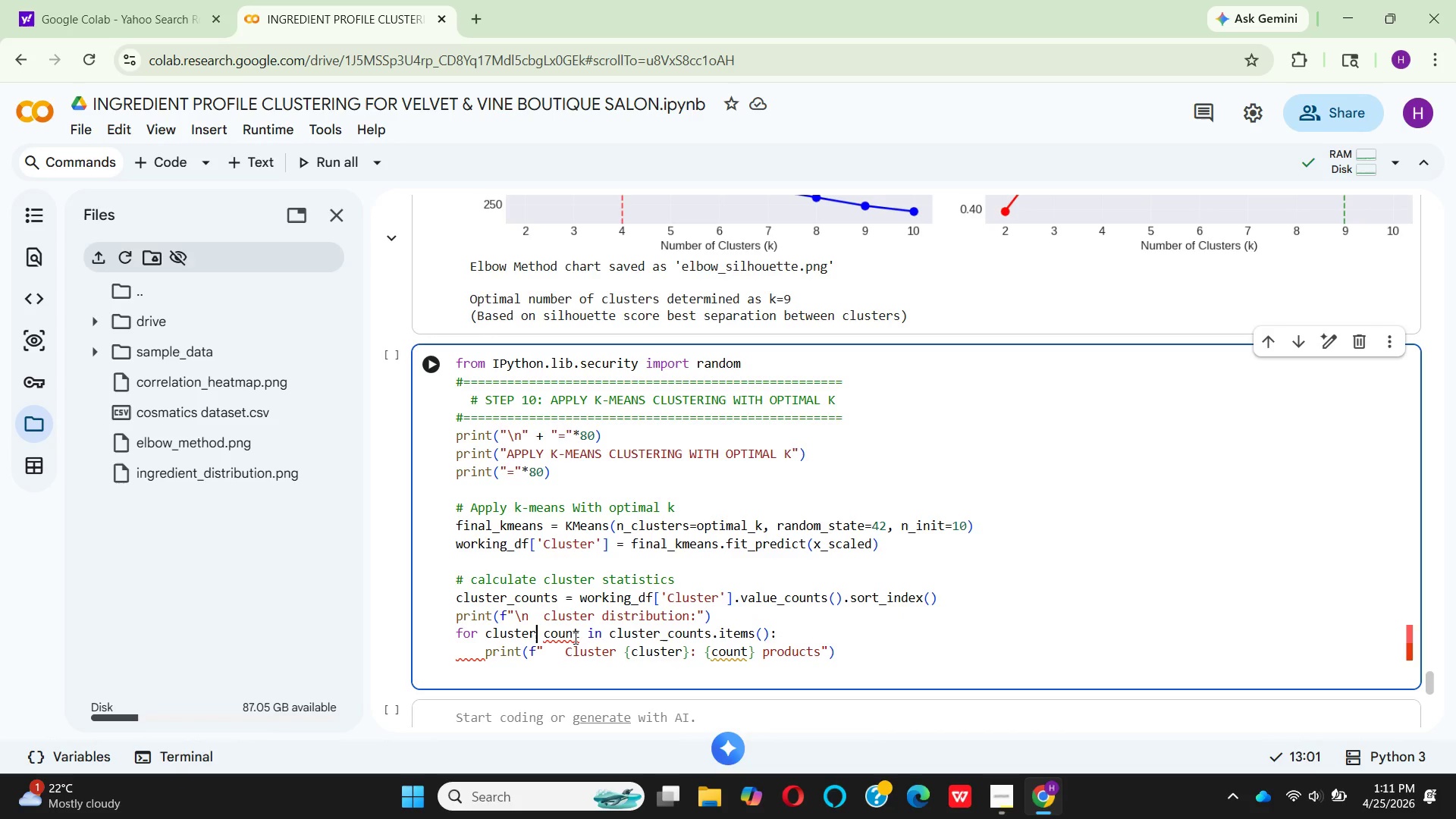 
wait(5.44)
 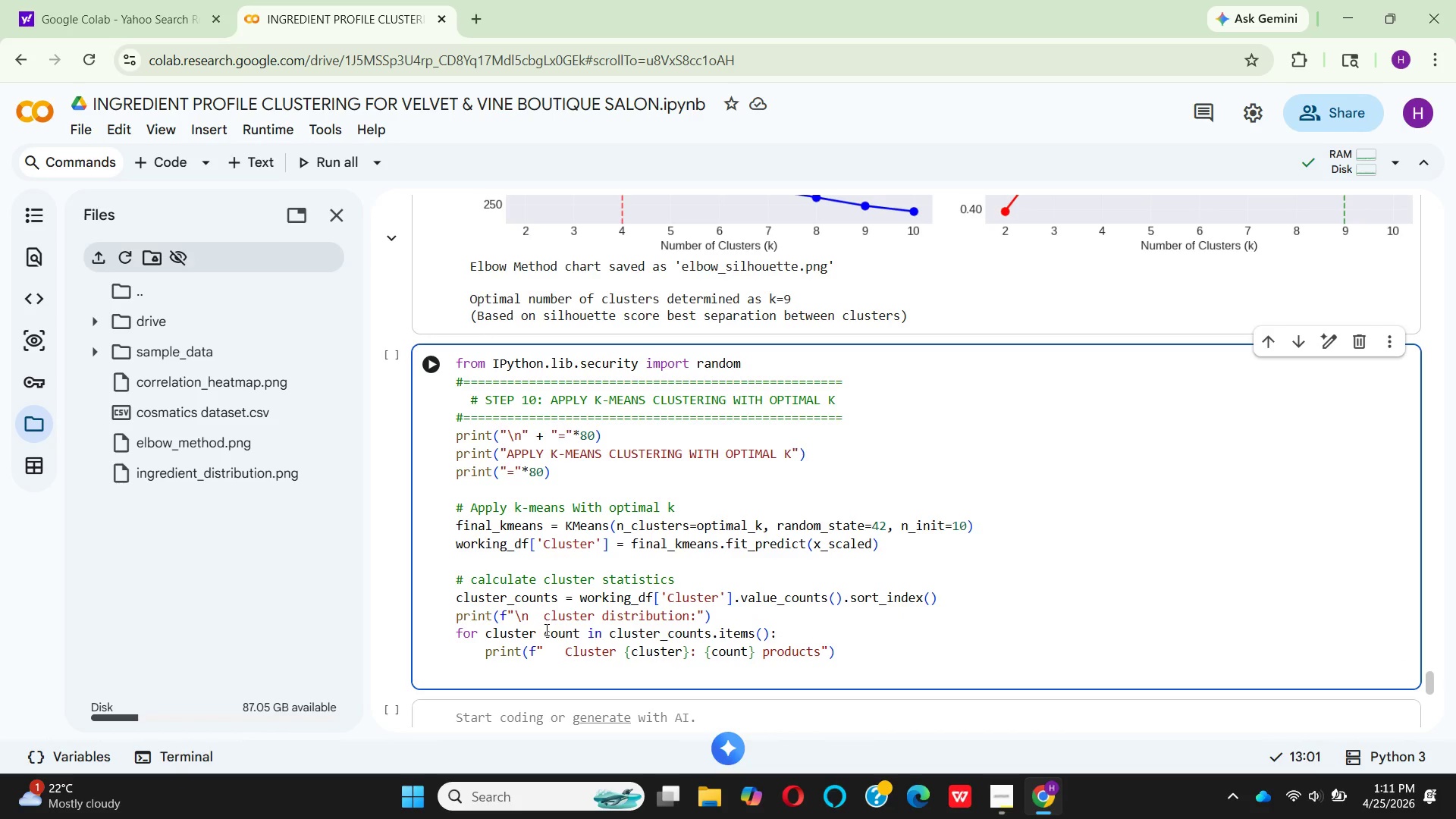 
key(Backspace)
 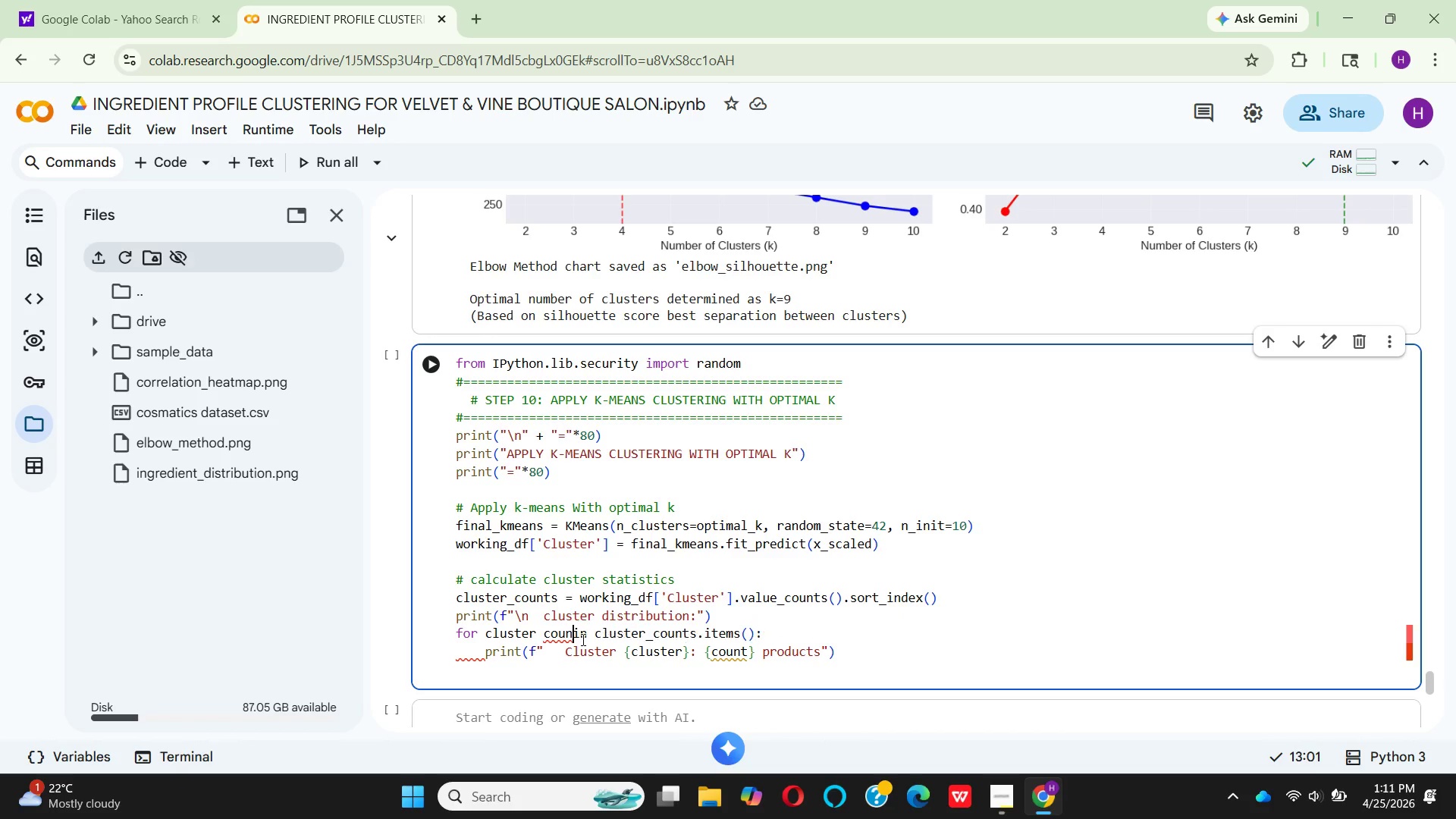 
key(Backspace)
 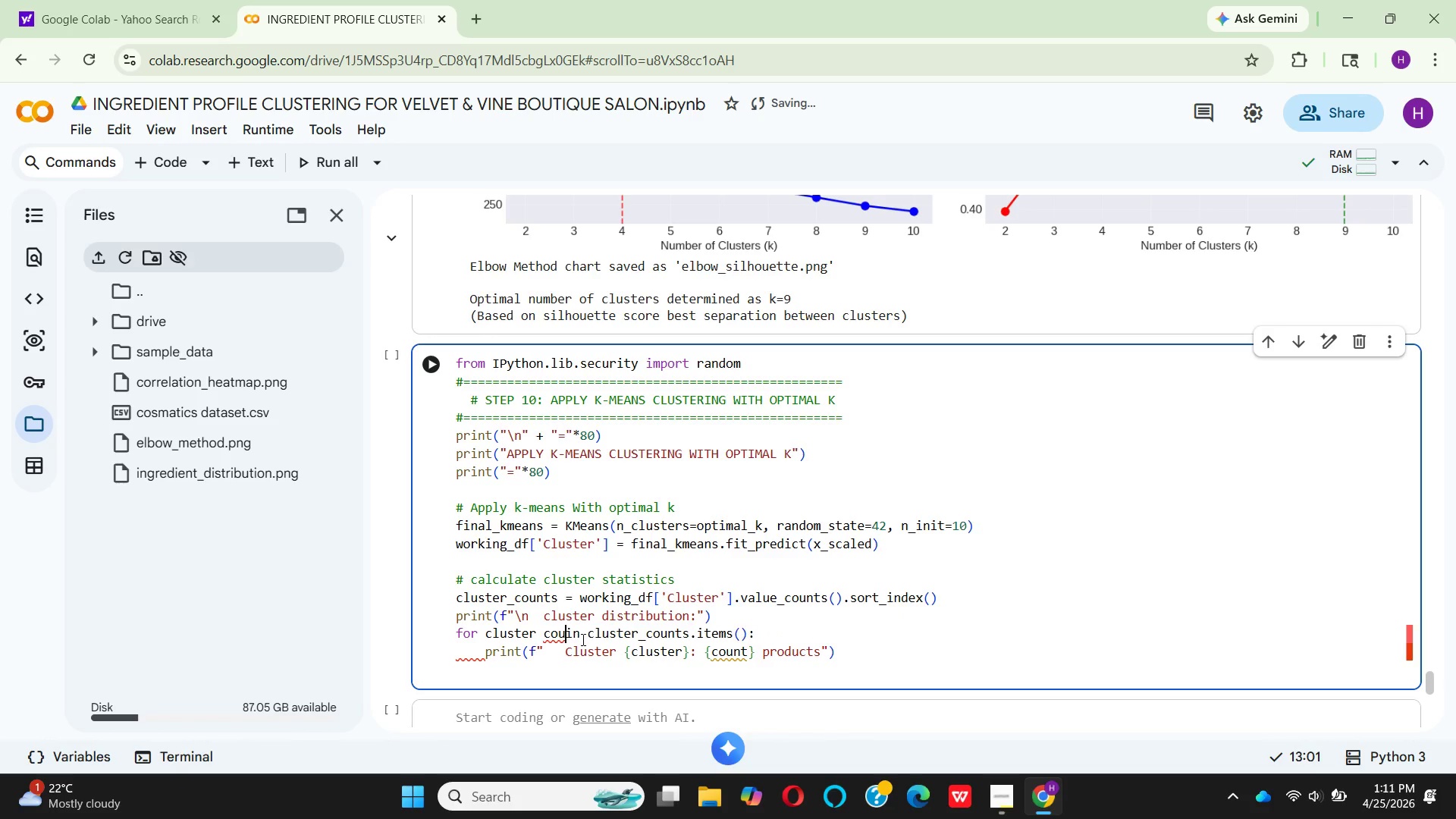 
key(Backspace)
 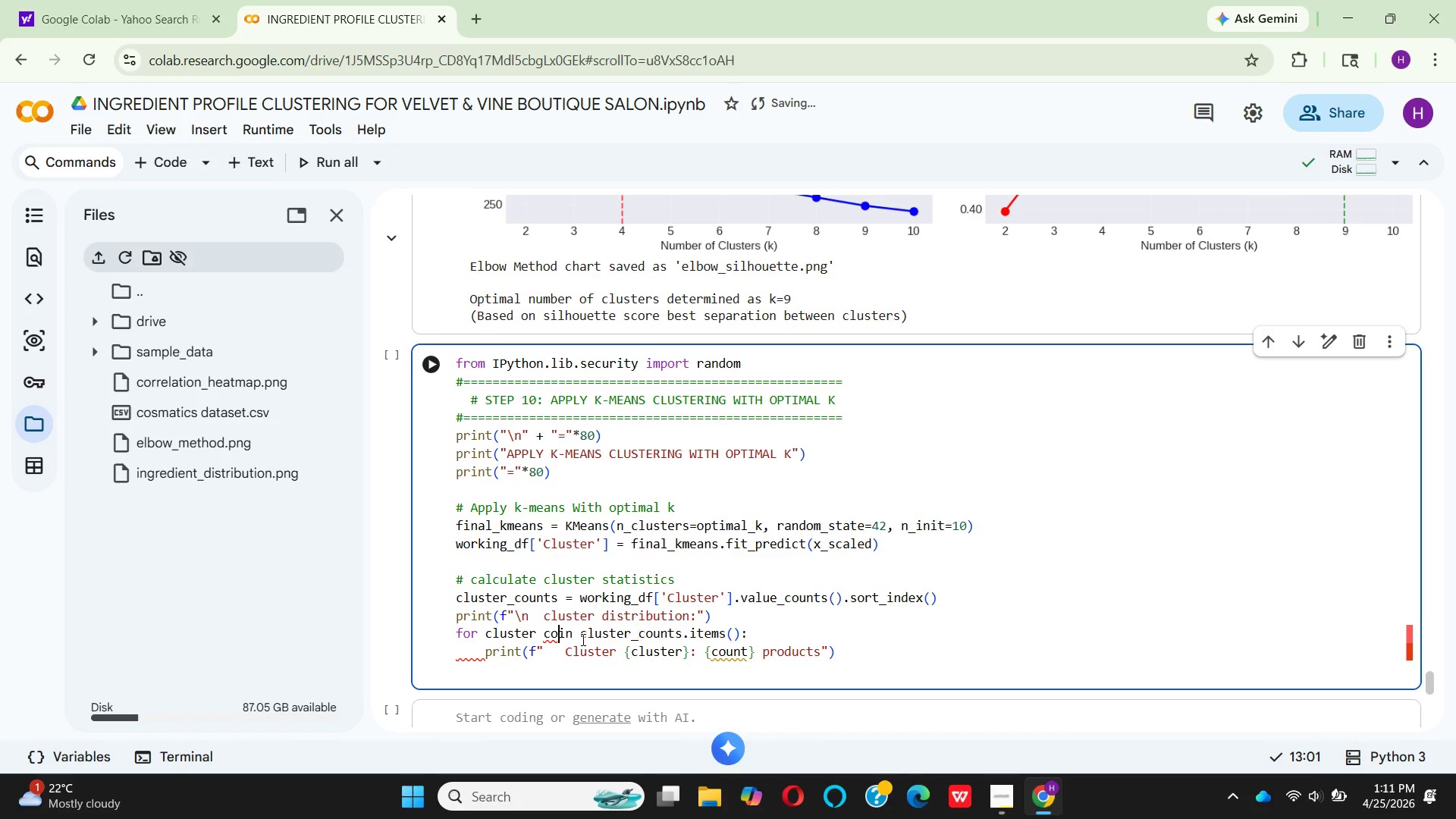 
key(Backspace)
 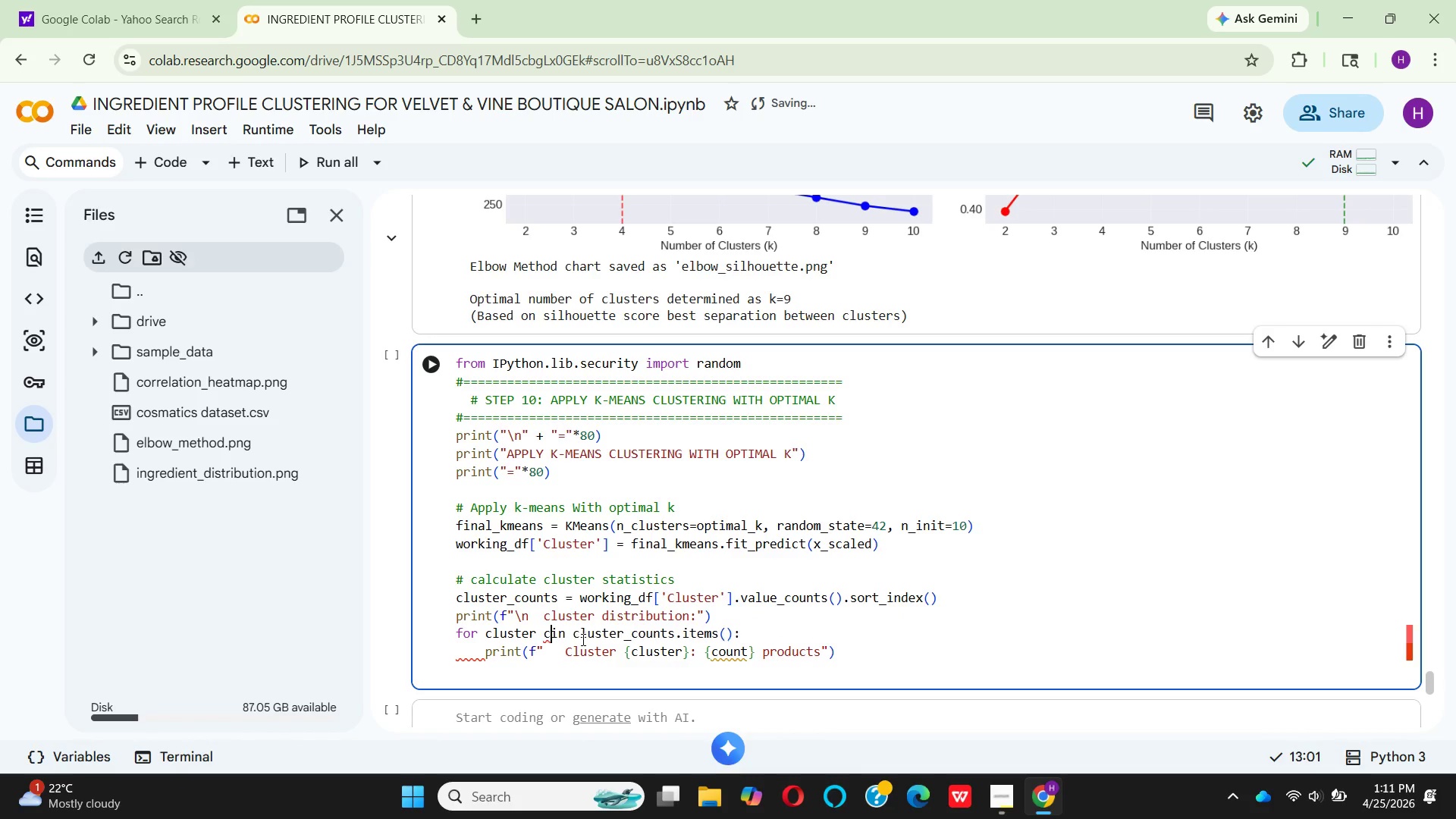 
key(Backspace)
 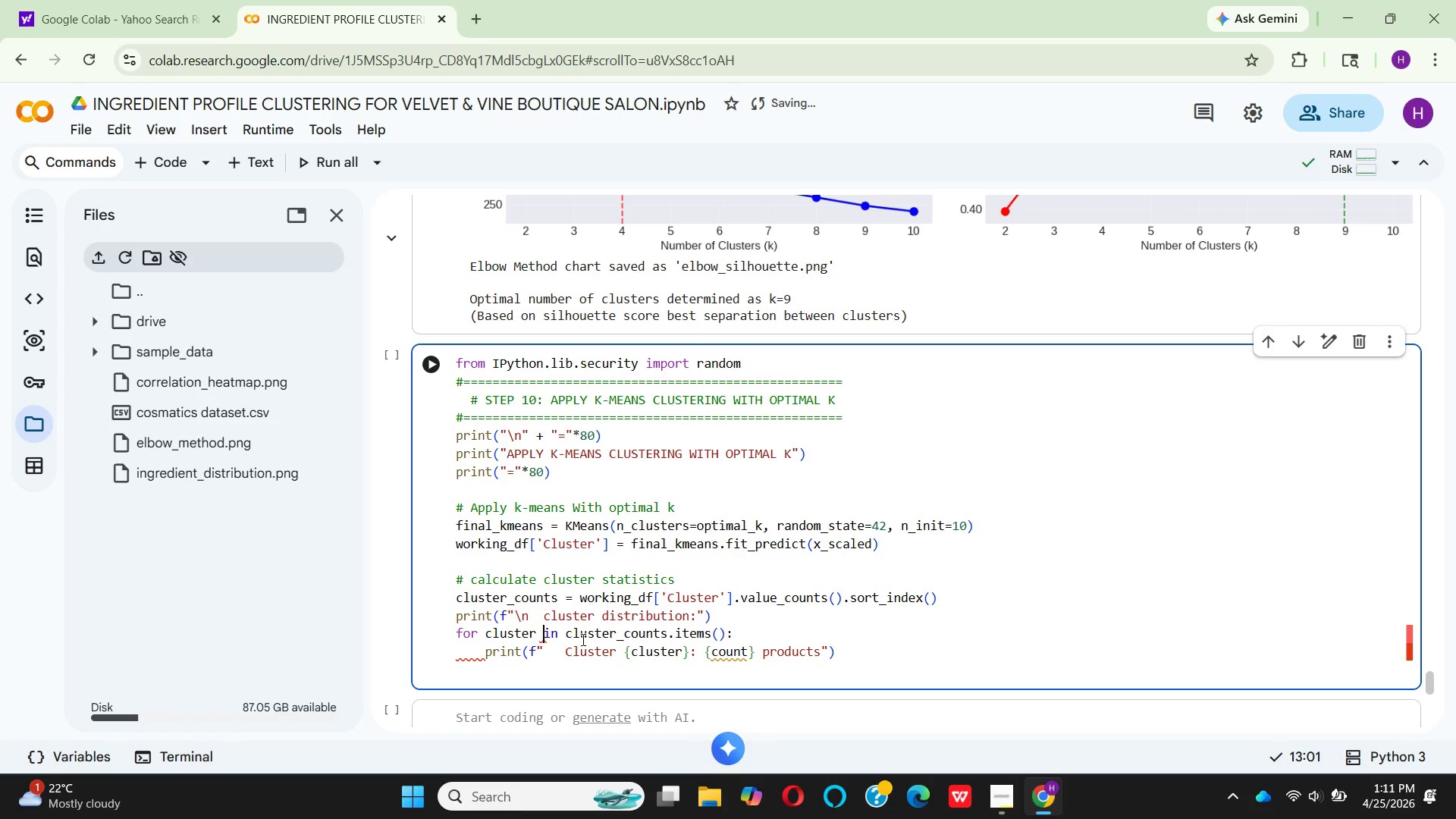 
key(Backspace)
 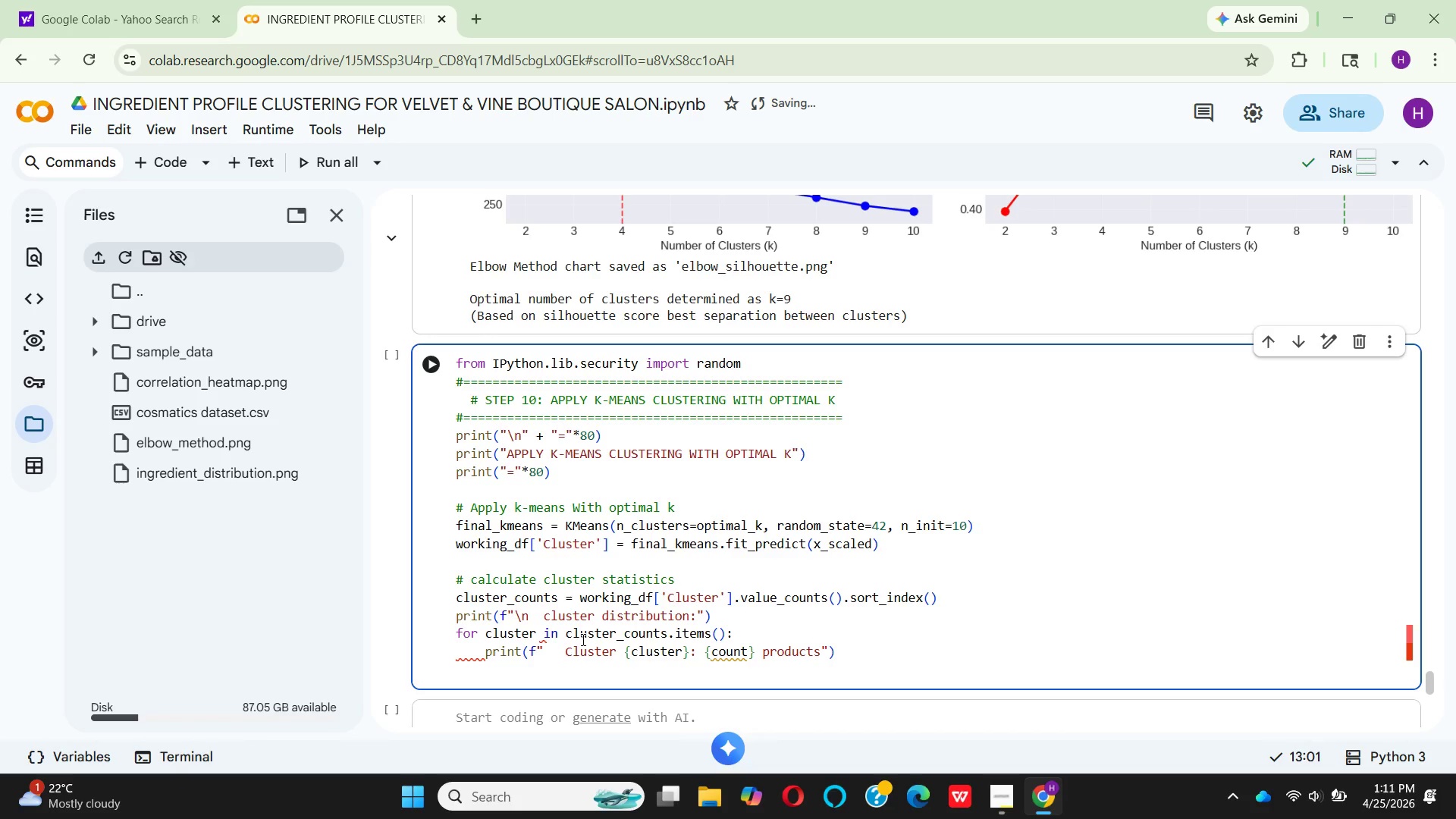 
key(ArrowRight)
 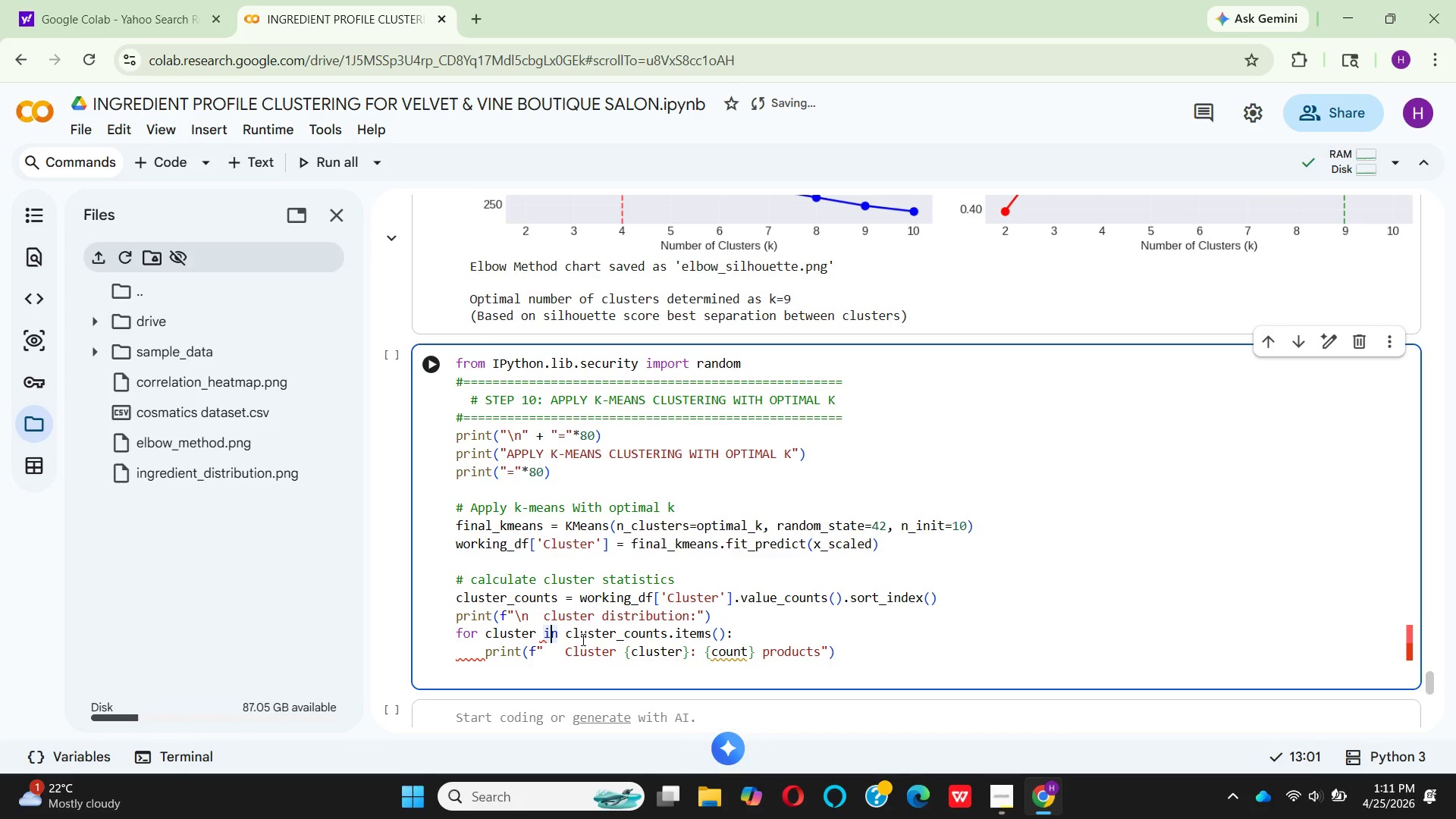 
key(ArrowRight)
 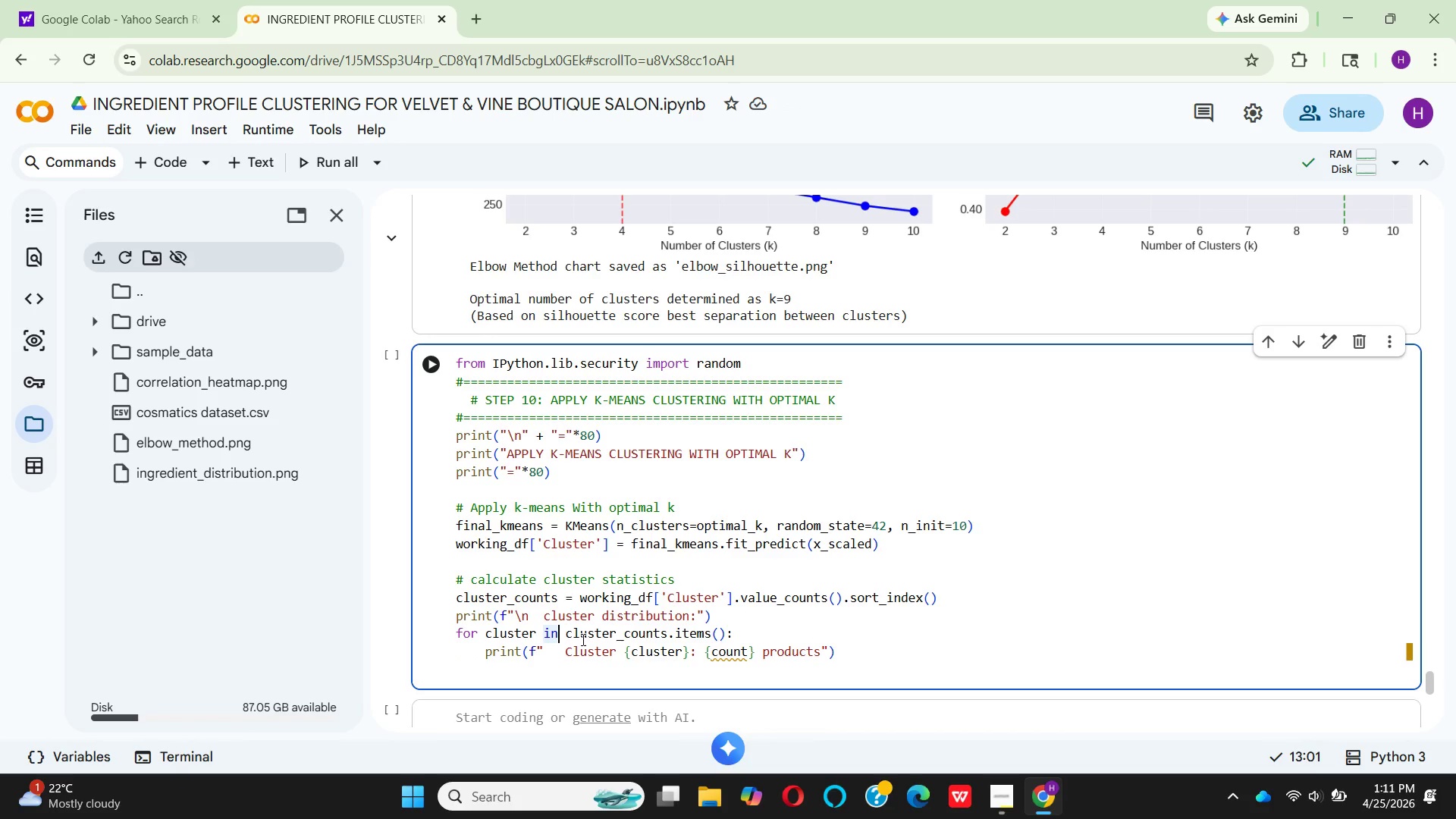 
type( ra)
 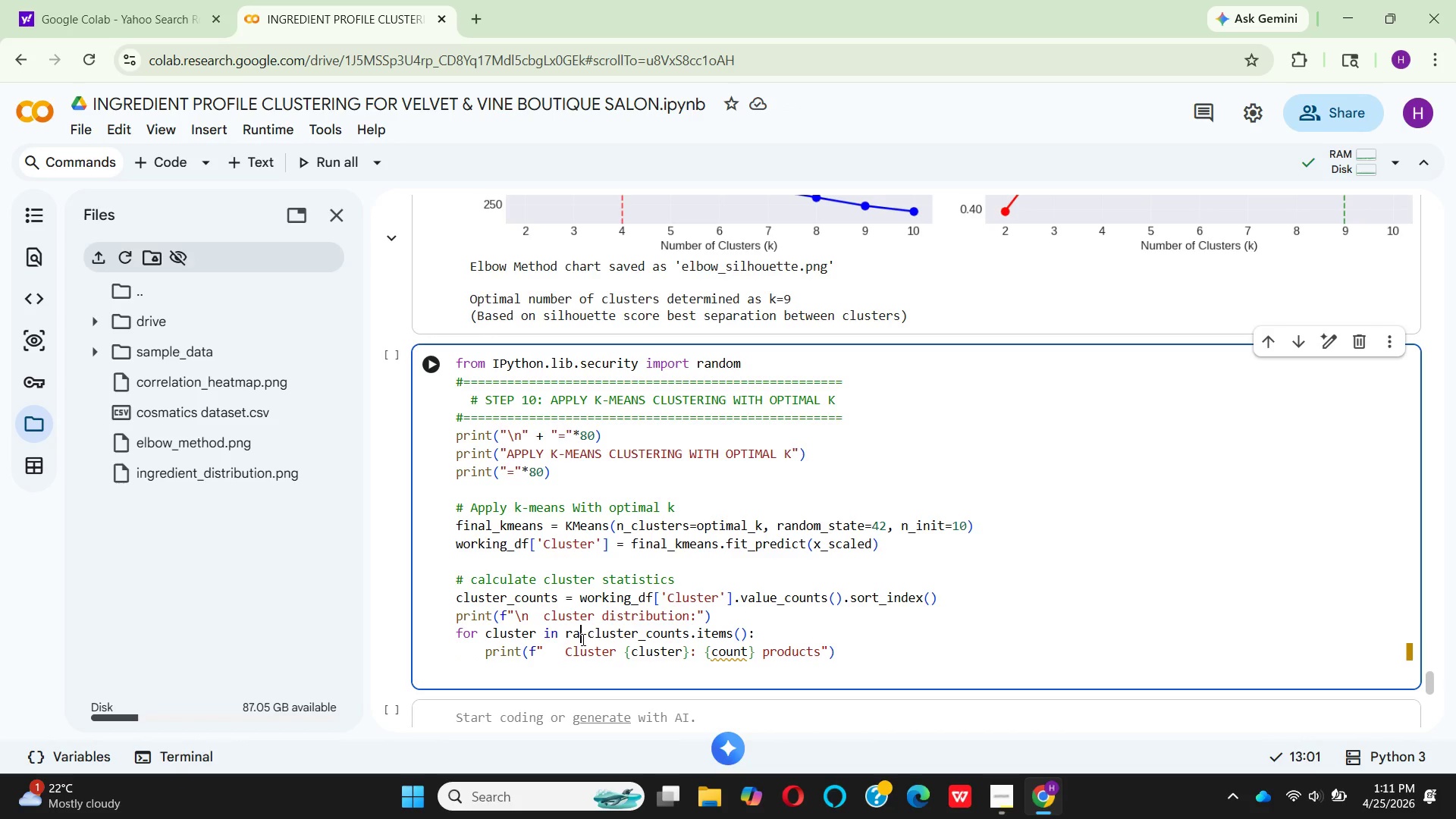 
type(nge()
 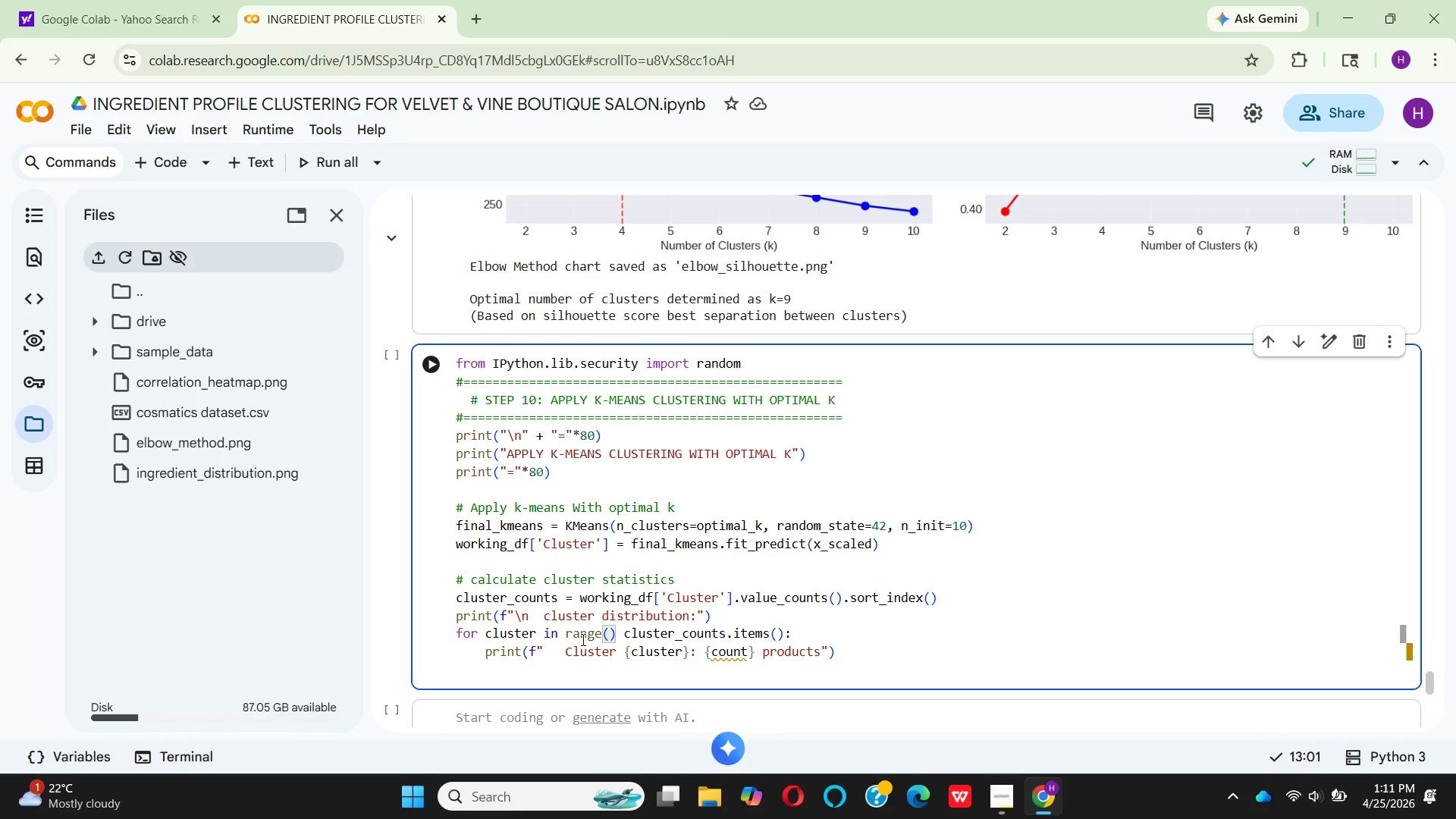 
type(optimal_k)
 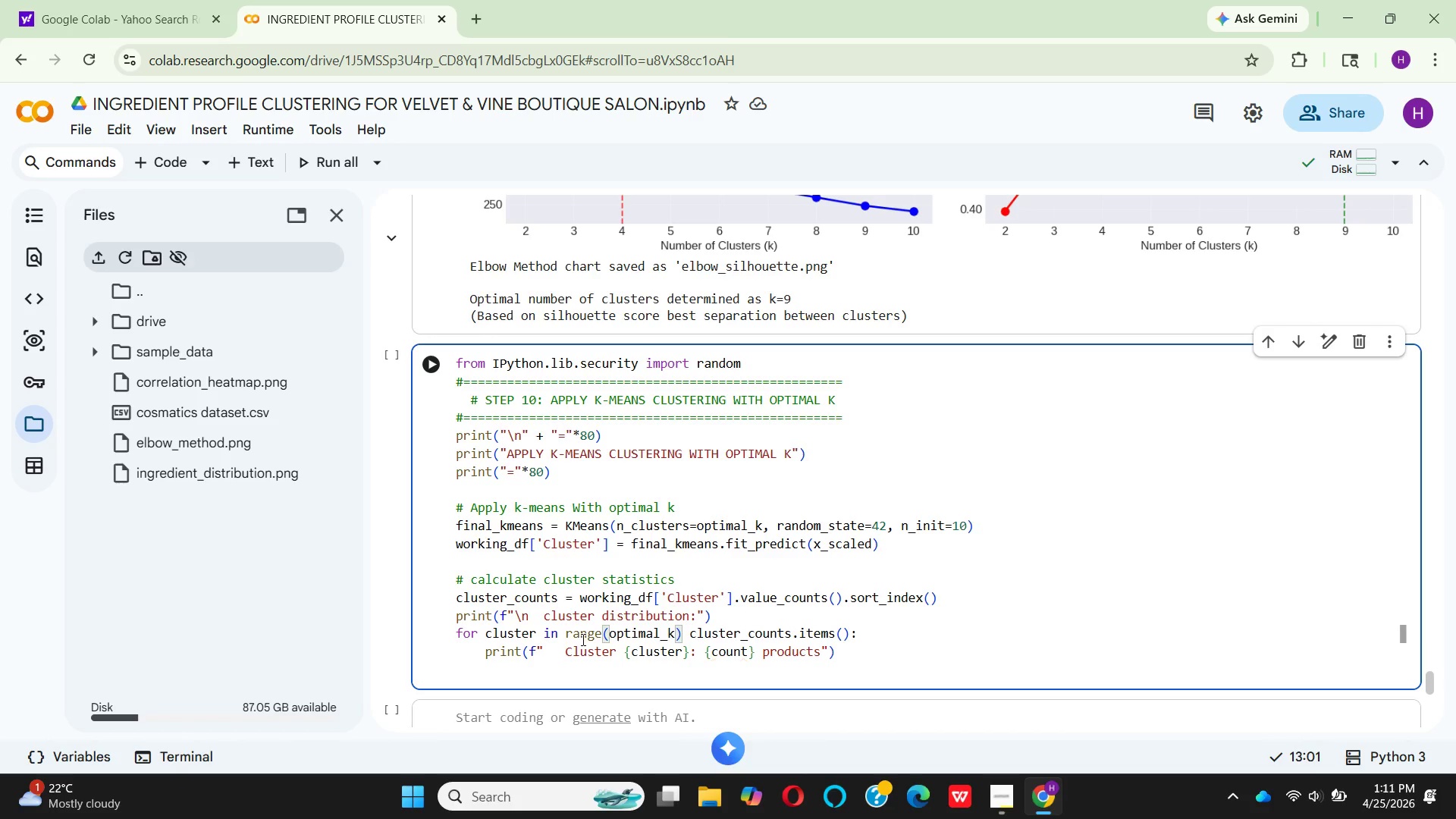 
key(ArrowRight)
 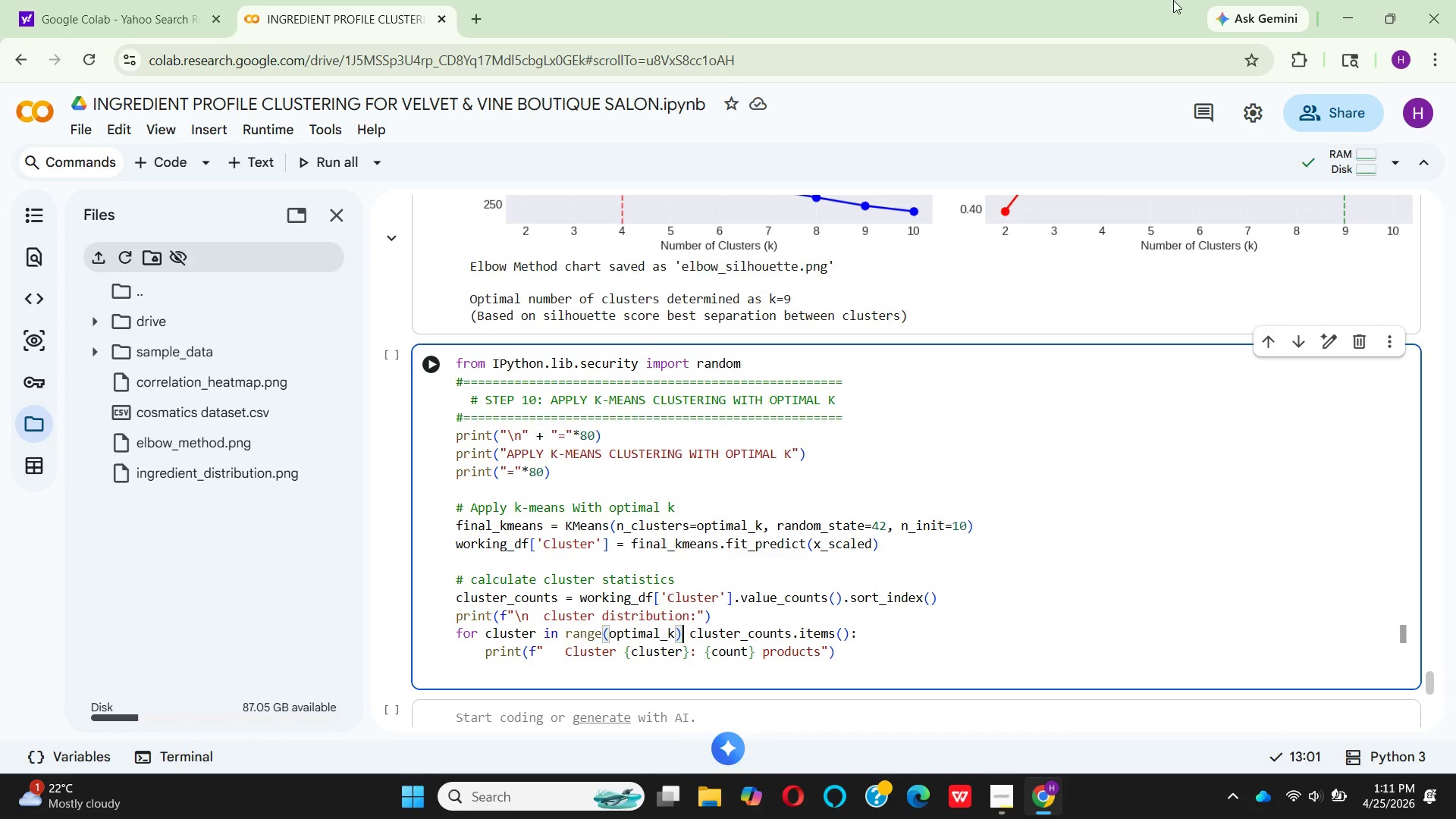 
key(Shift+Semicolon)
 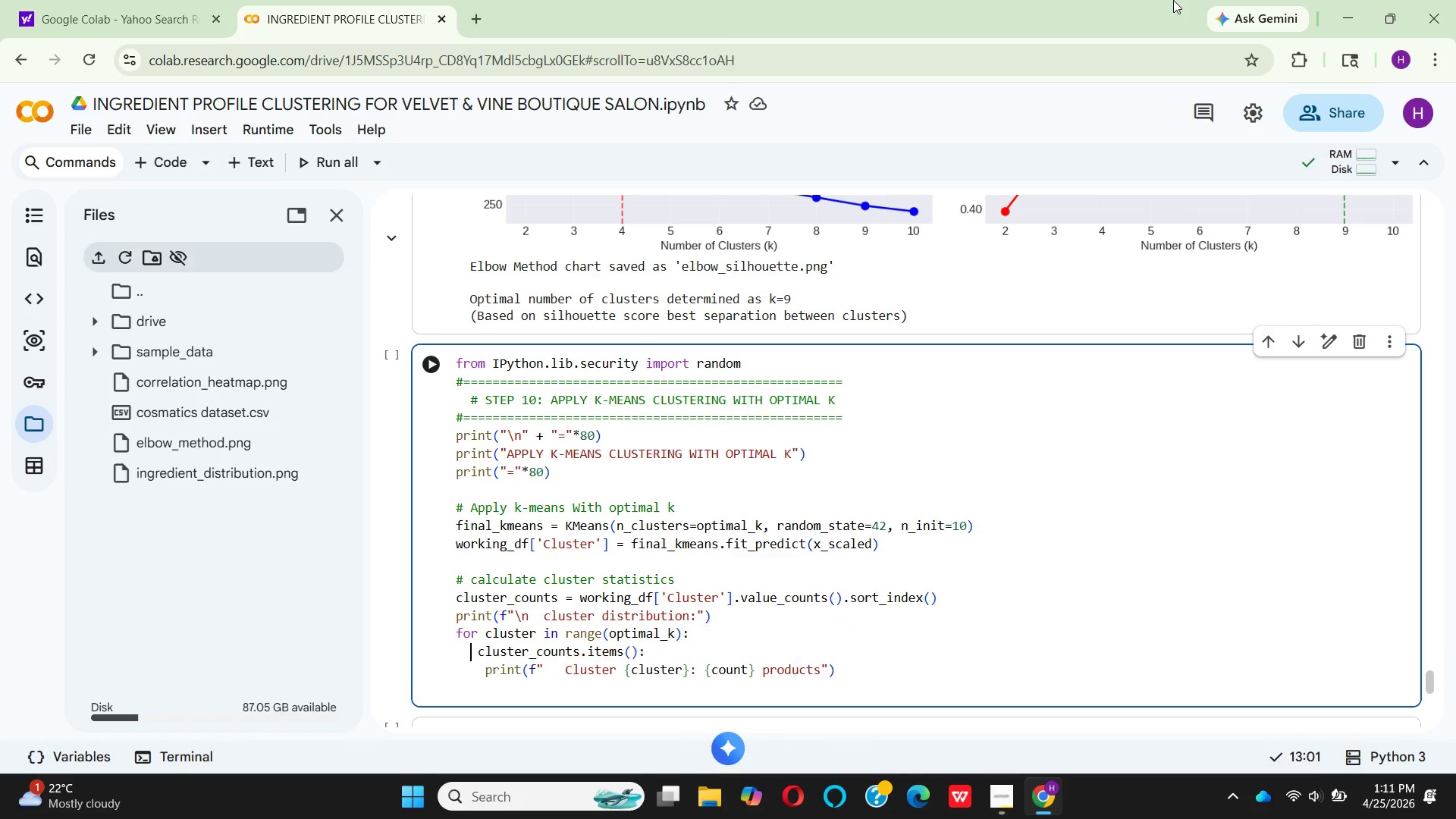 
key(Enter)
 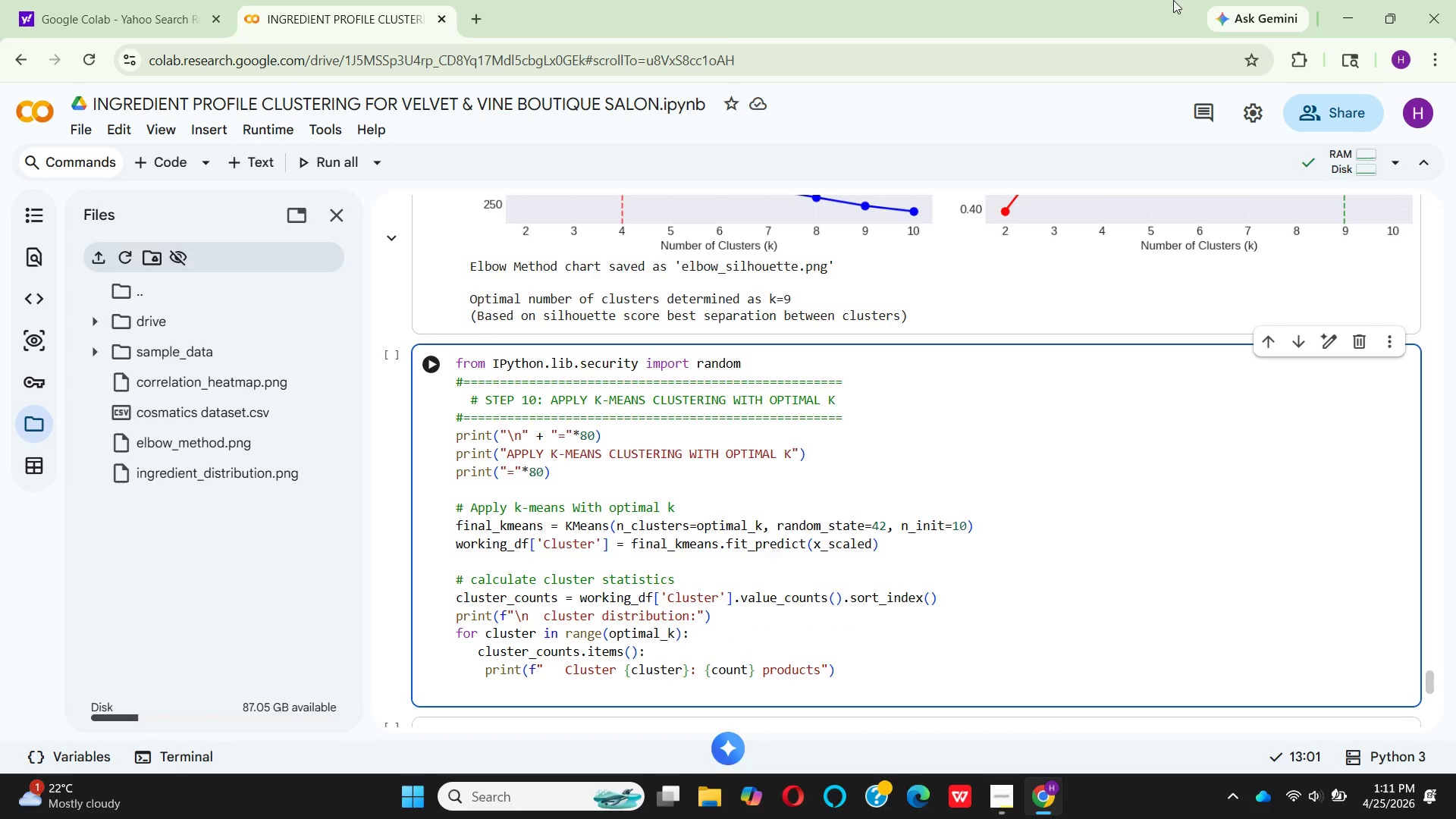 
key(Space)
 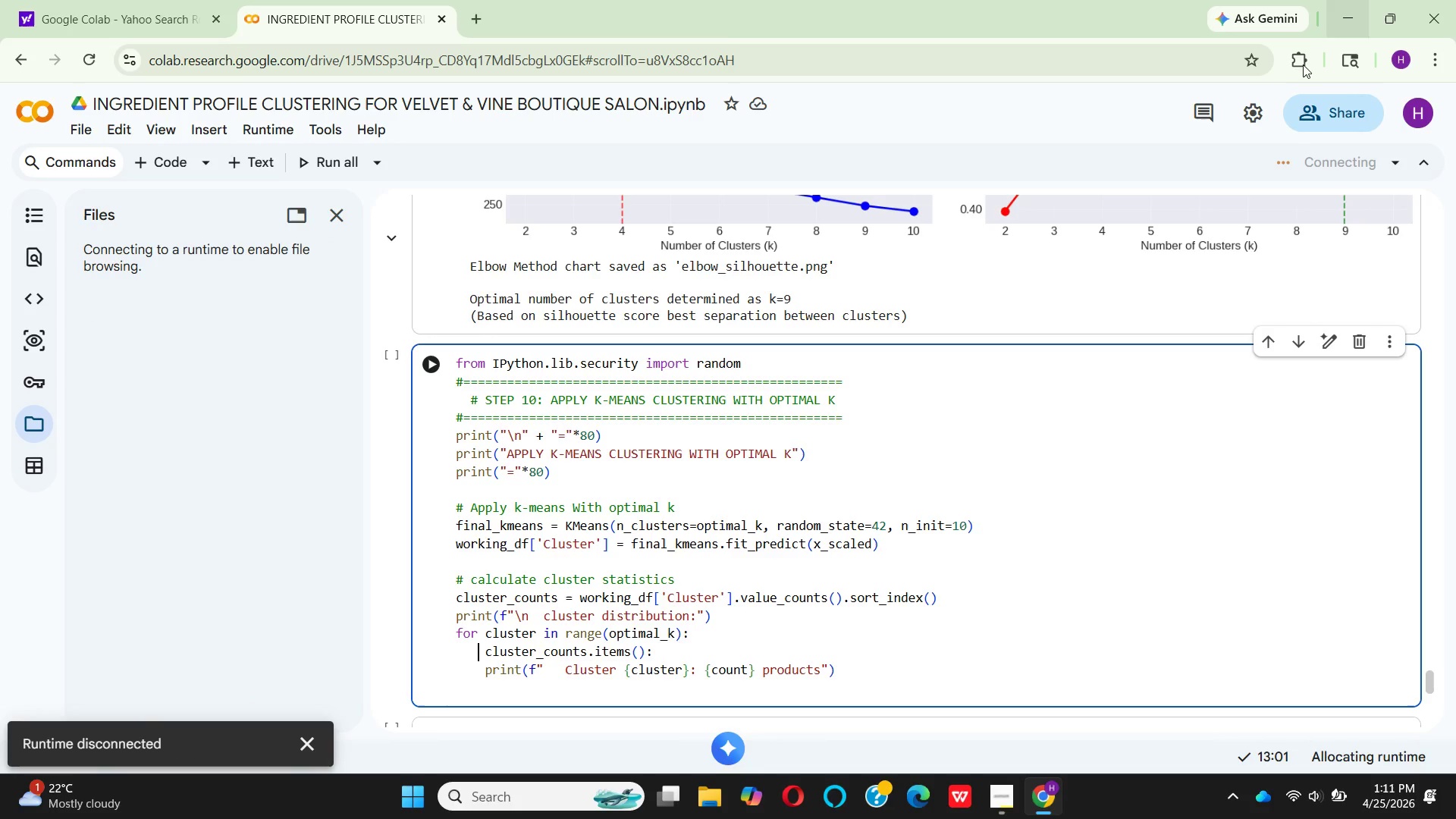 
wait(10.12)
 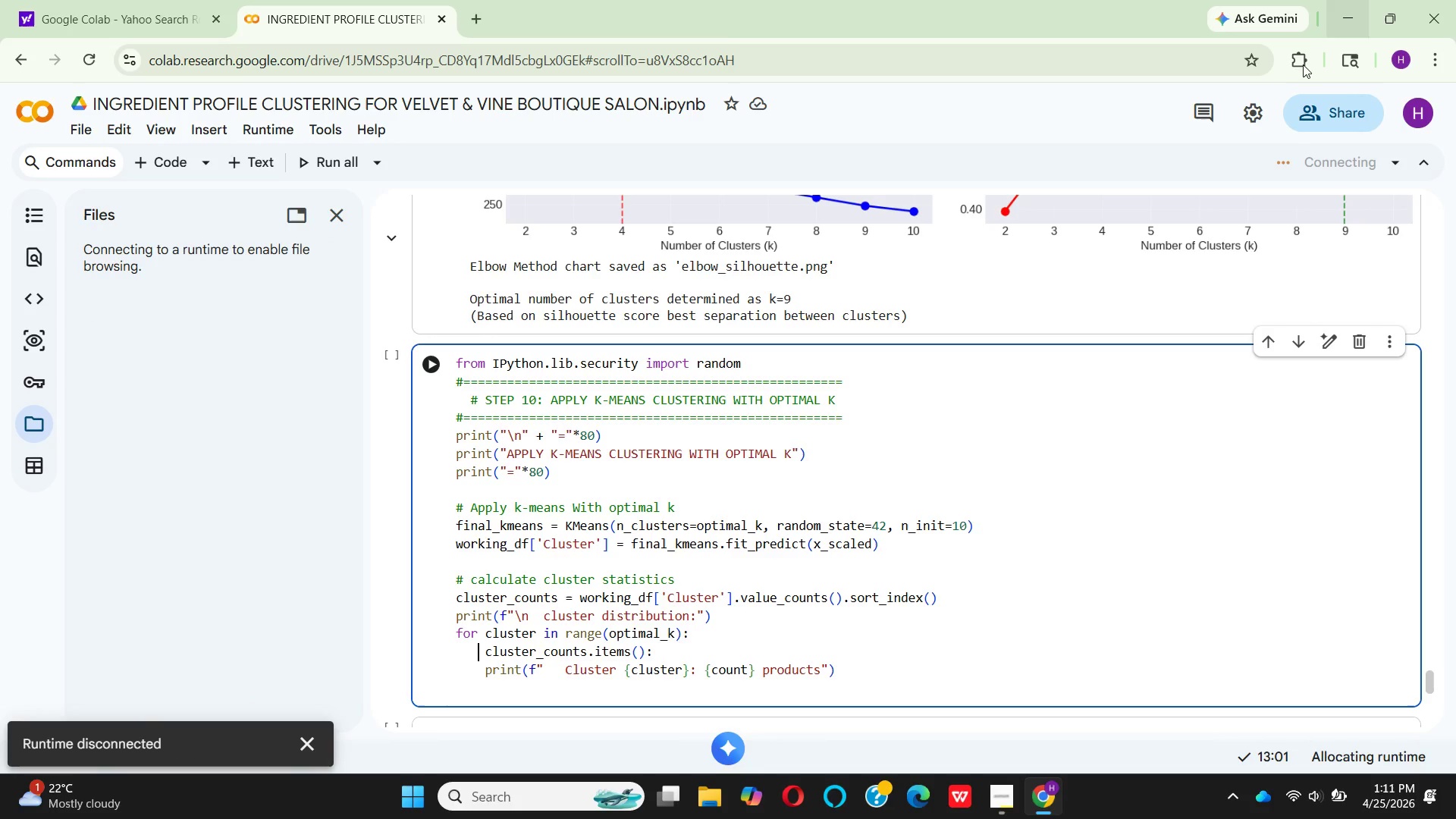 
left_click([1379, 167])
 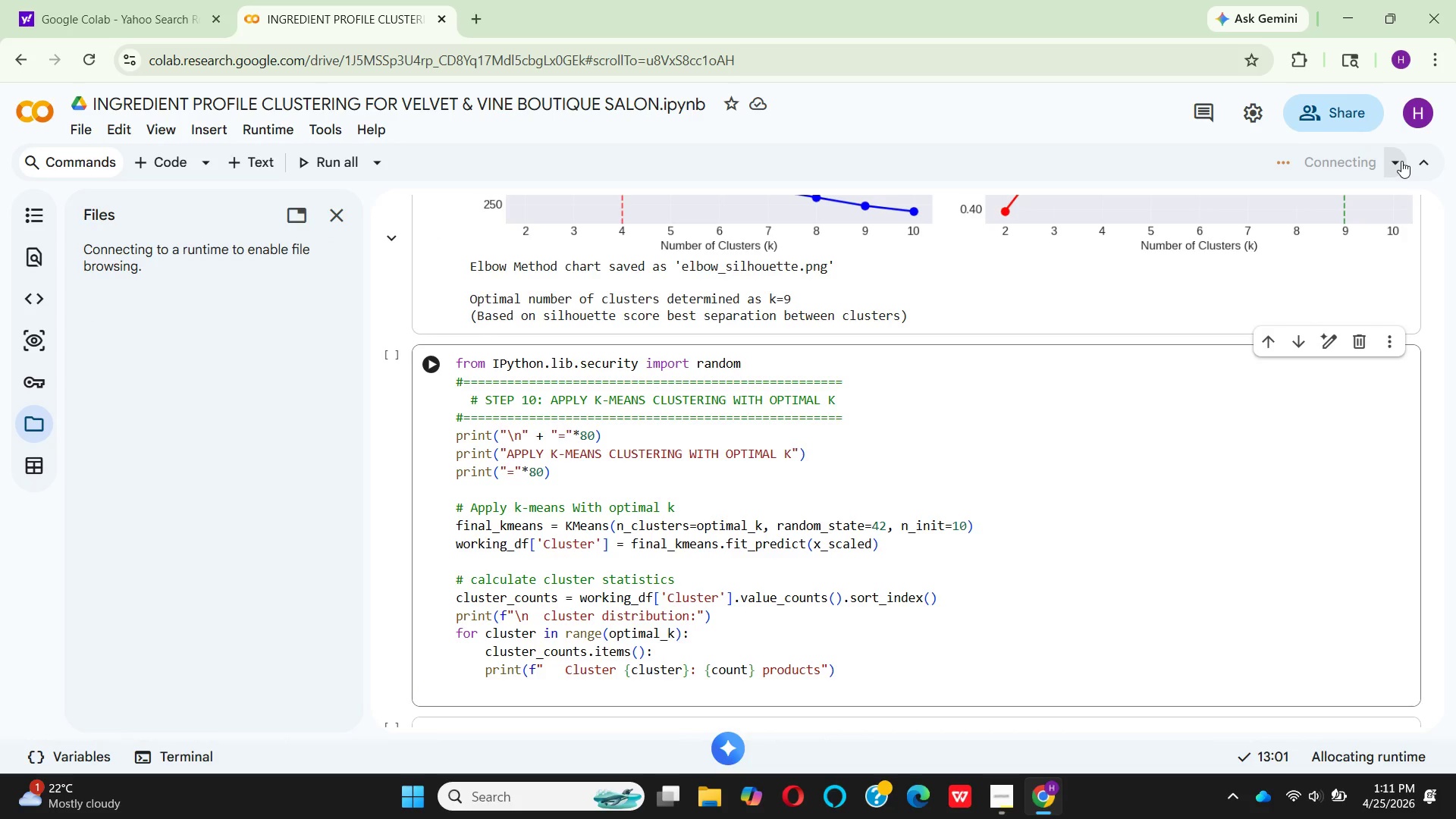 
left_click([1401, 161])
 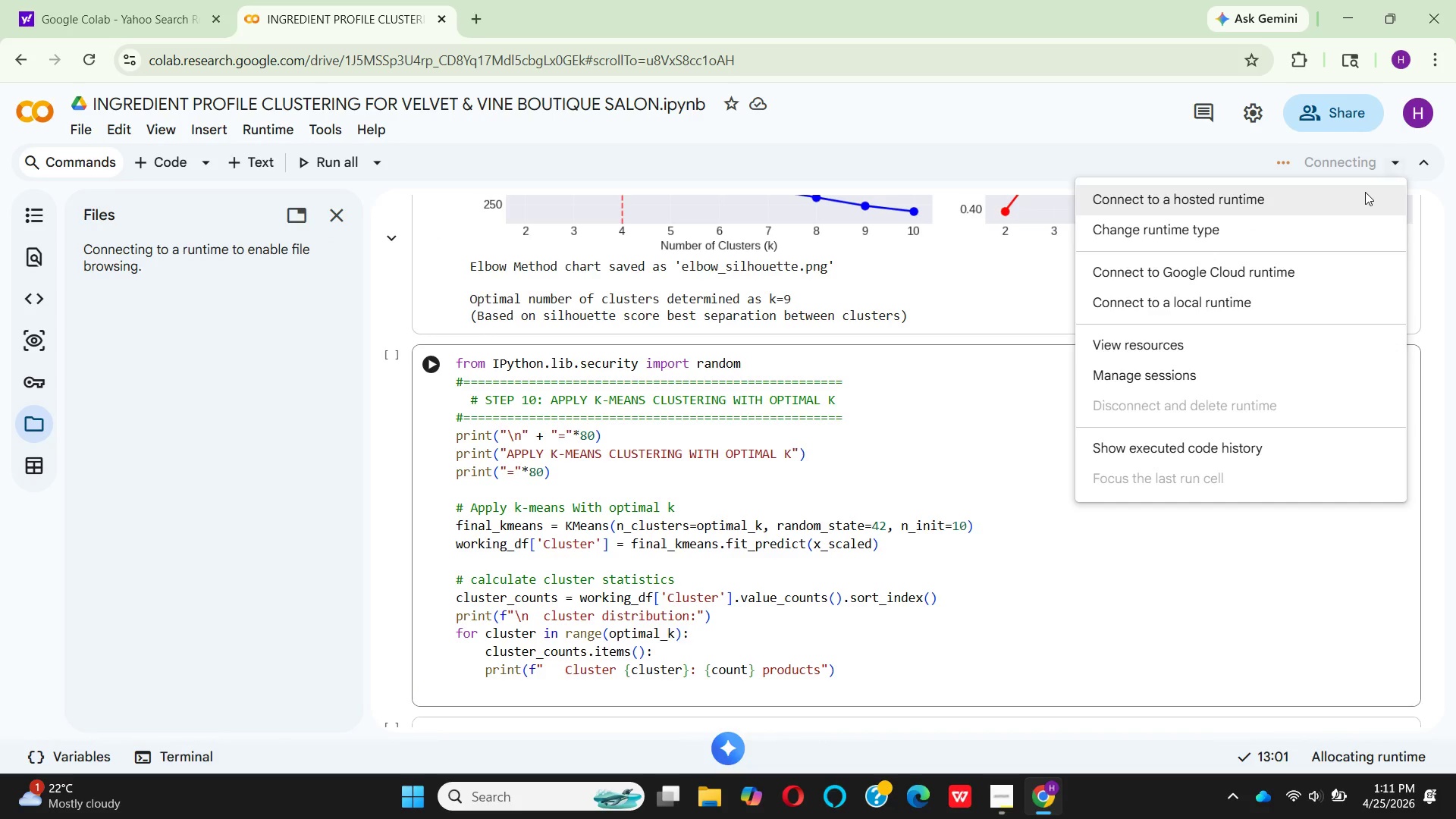 
left_click([1365, 192])
 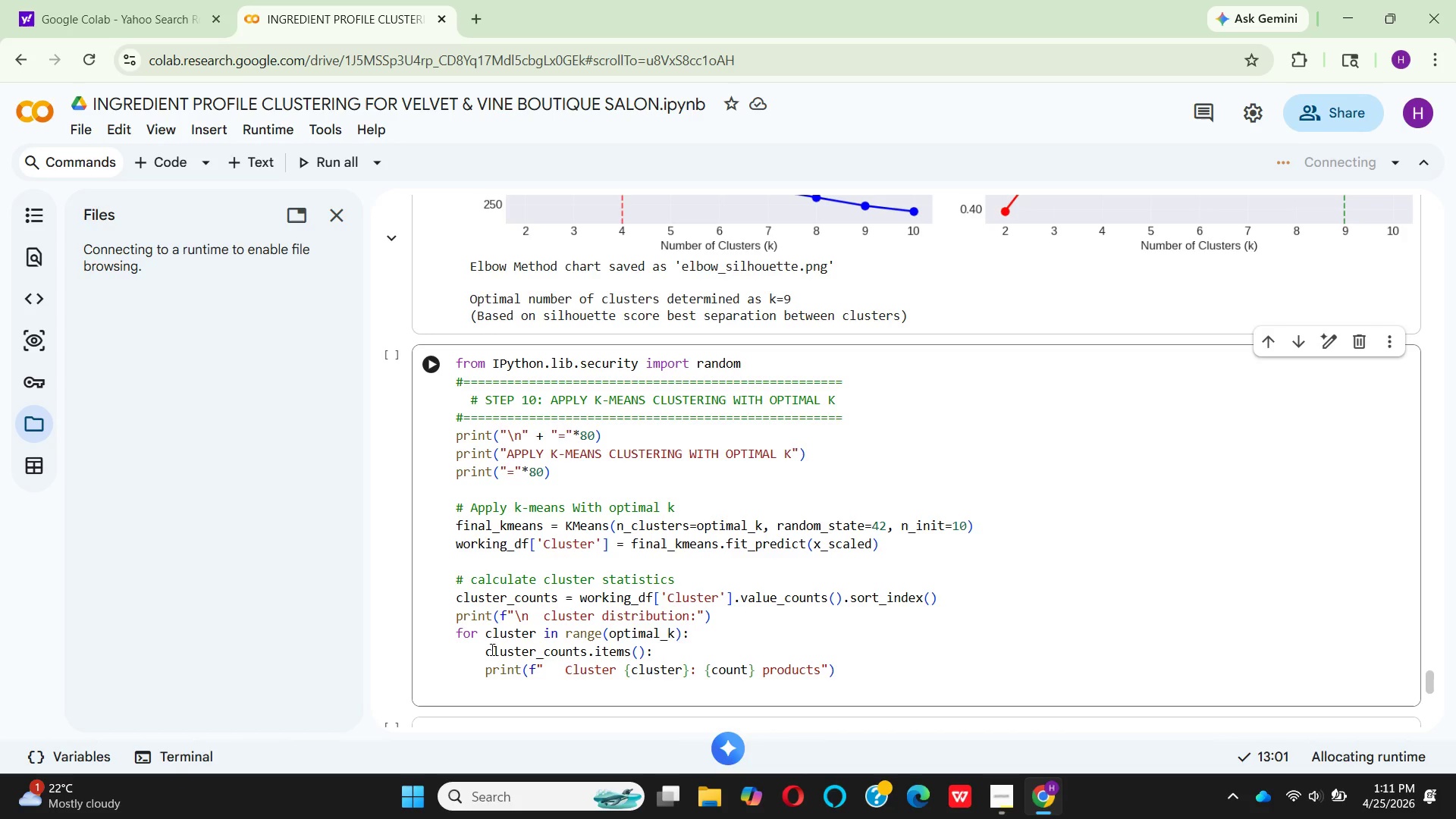 
left_click([487, 649])
 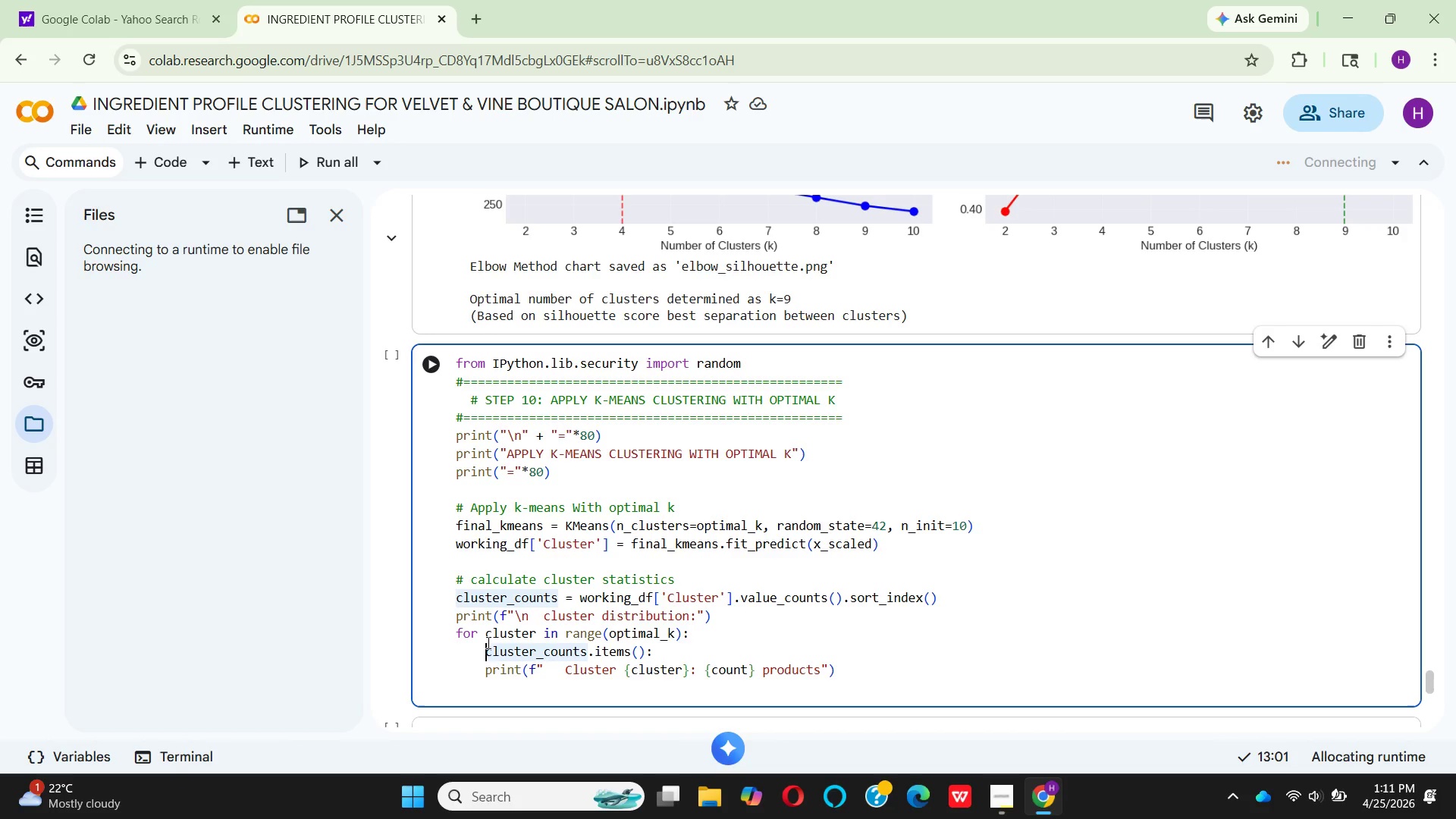 
type( )
key(Backspace)
type(cunt= )
 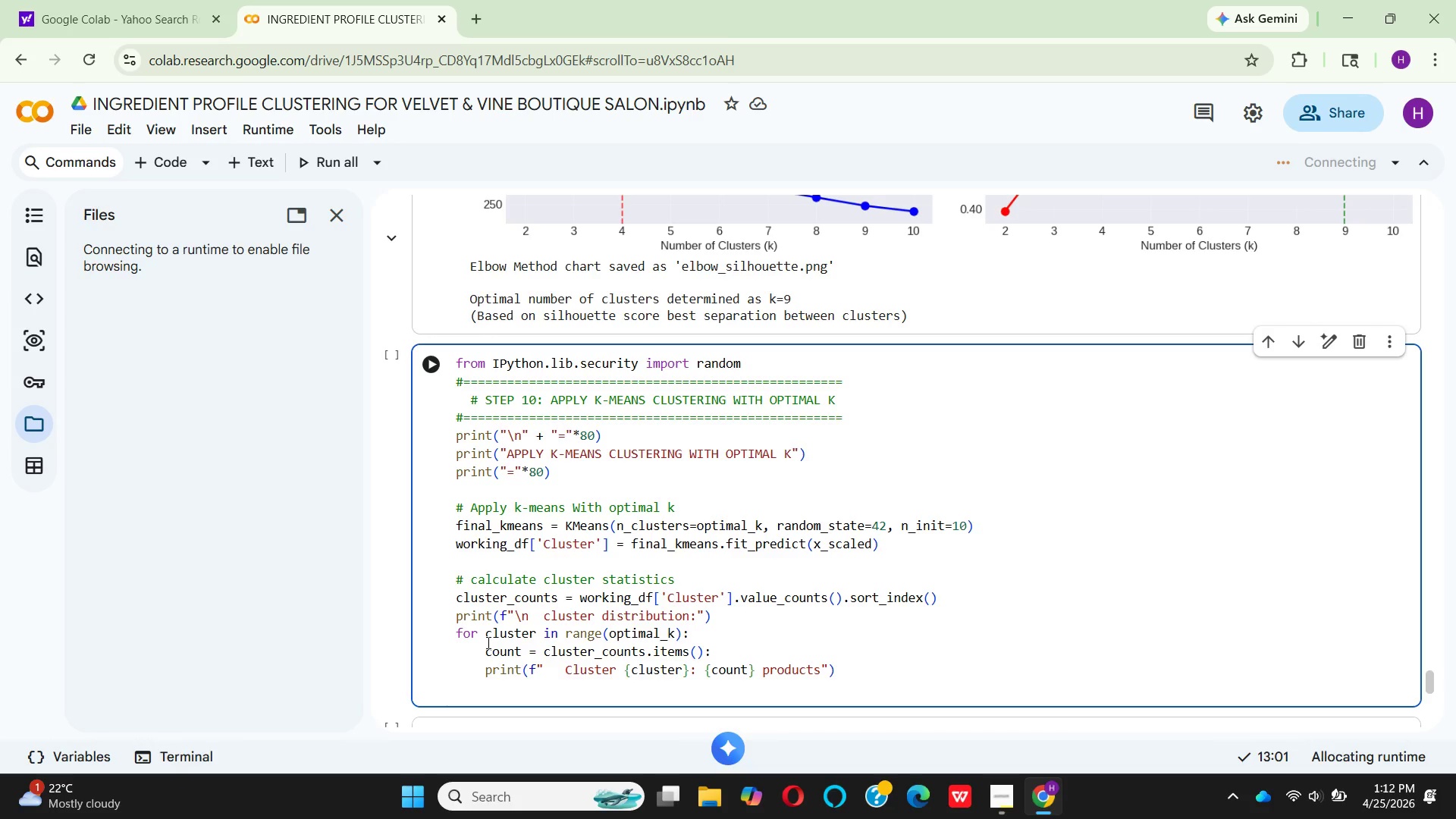 
hold_key(key=O, duration=0.36)
 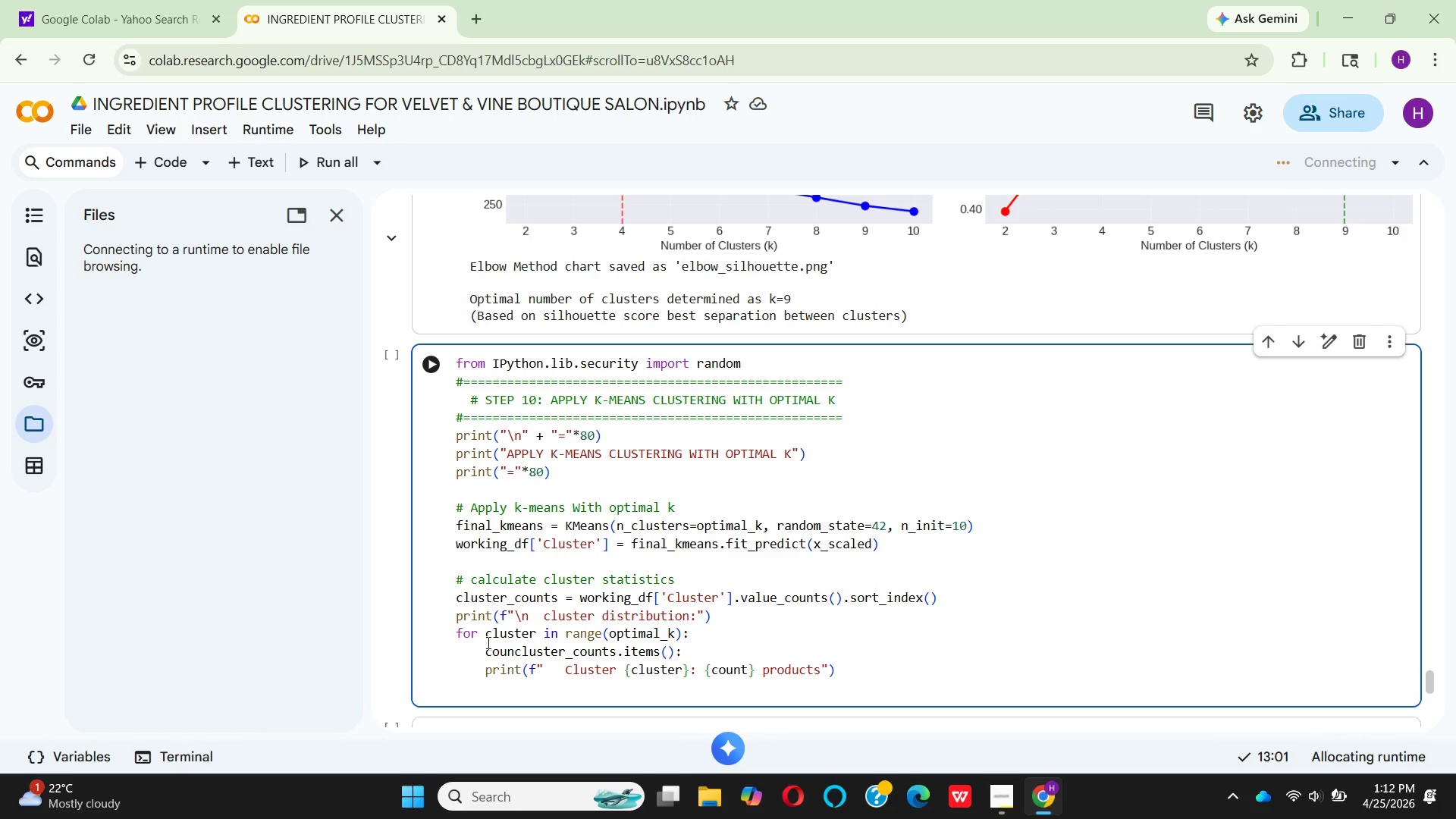 
wait(11.39)
 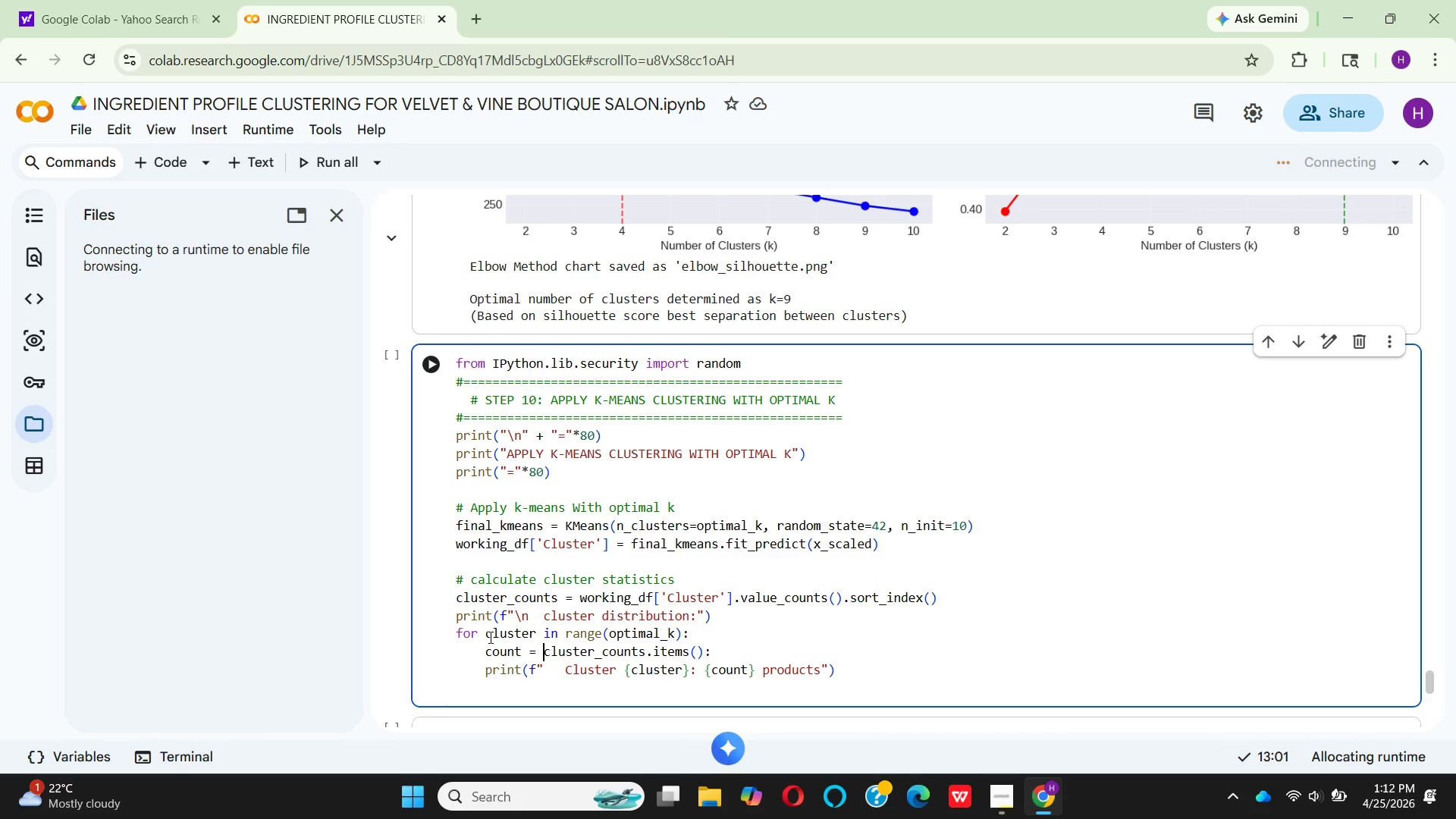 
left_click([712, 648])
 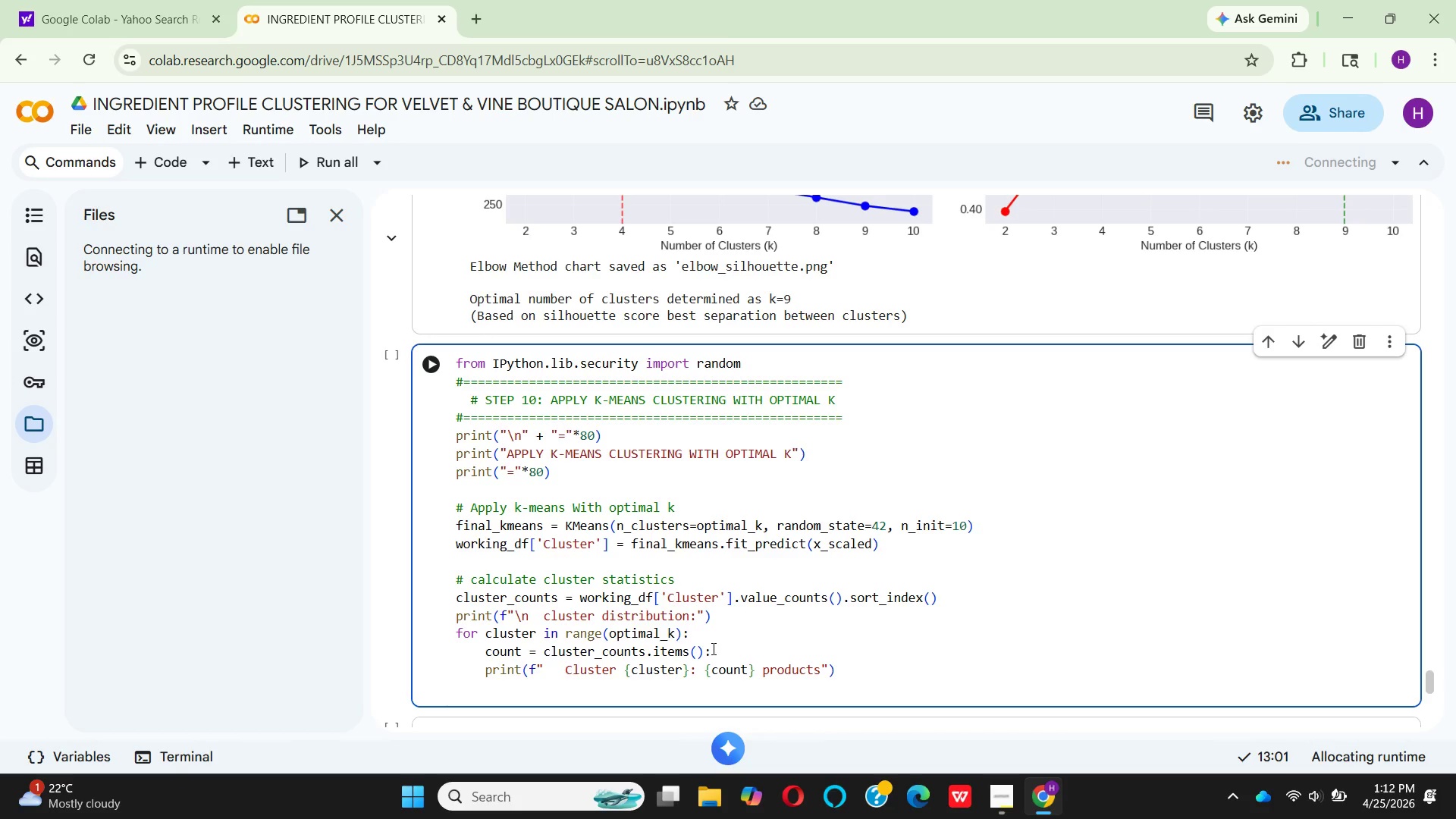 
key(Backspace)
key(Backspace)
key(Backspace)
key(Backspace)
key(Backspace)
key(Backspace)
key(Backspace)
key(Backspace)
key(Backspace)
type([cluster)
 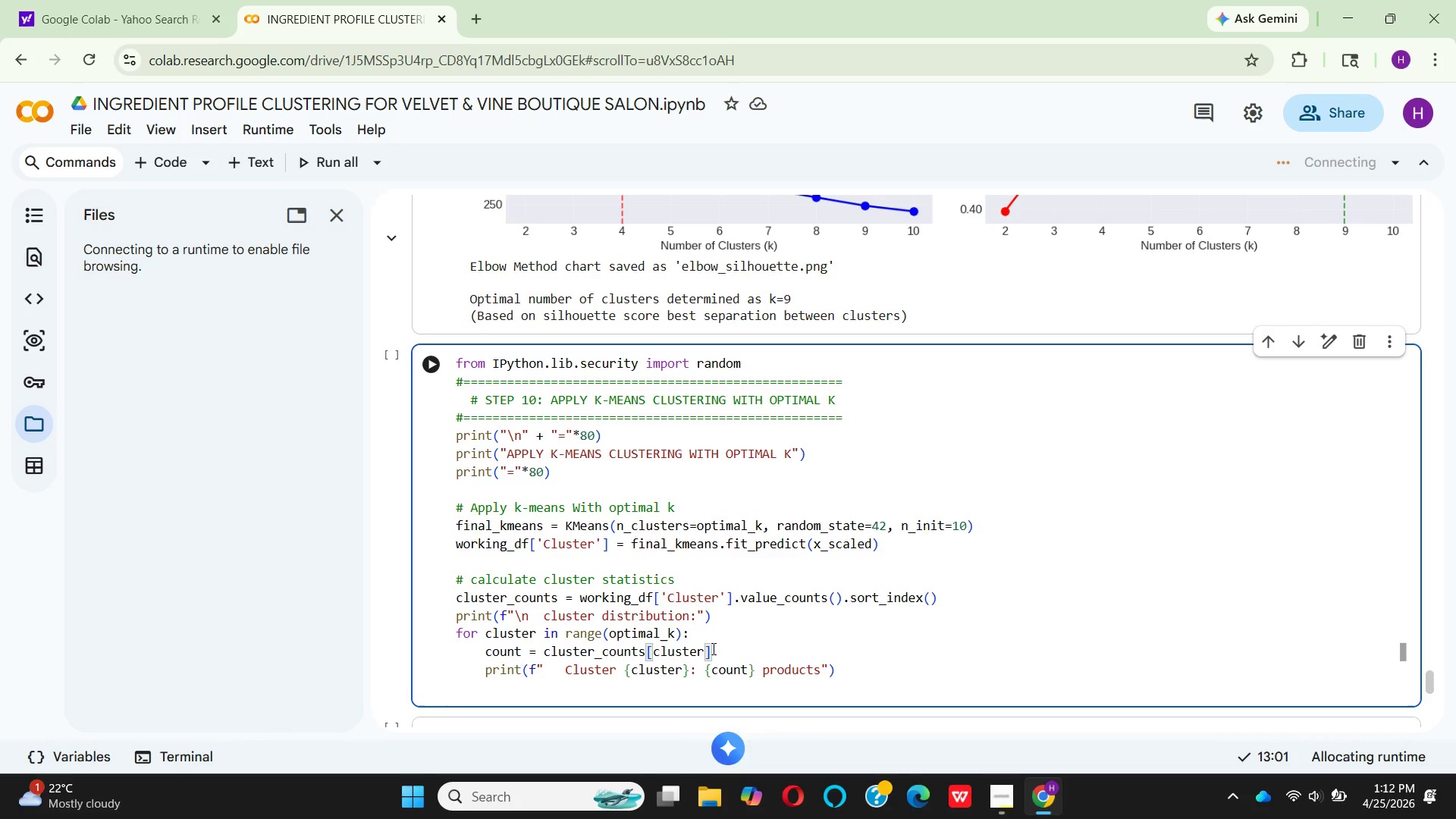 
key(ArrowRight)
 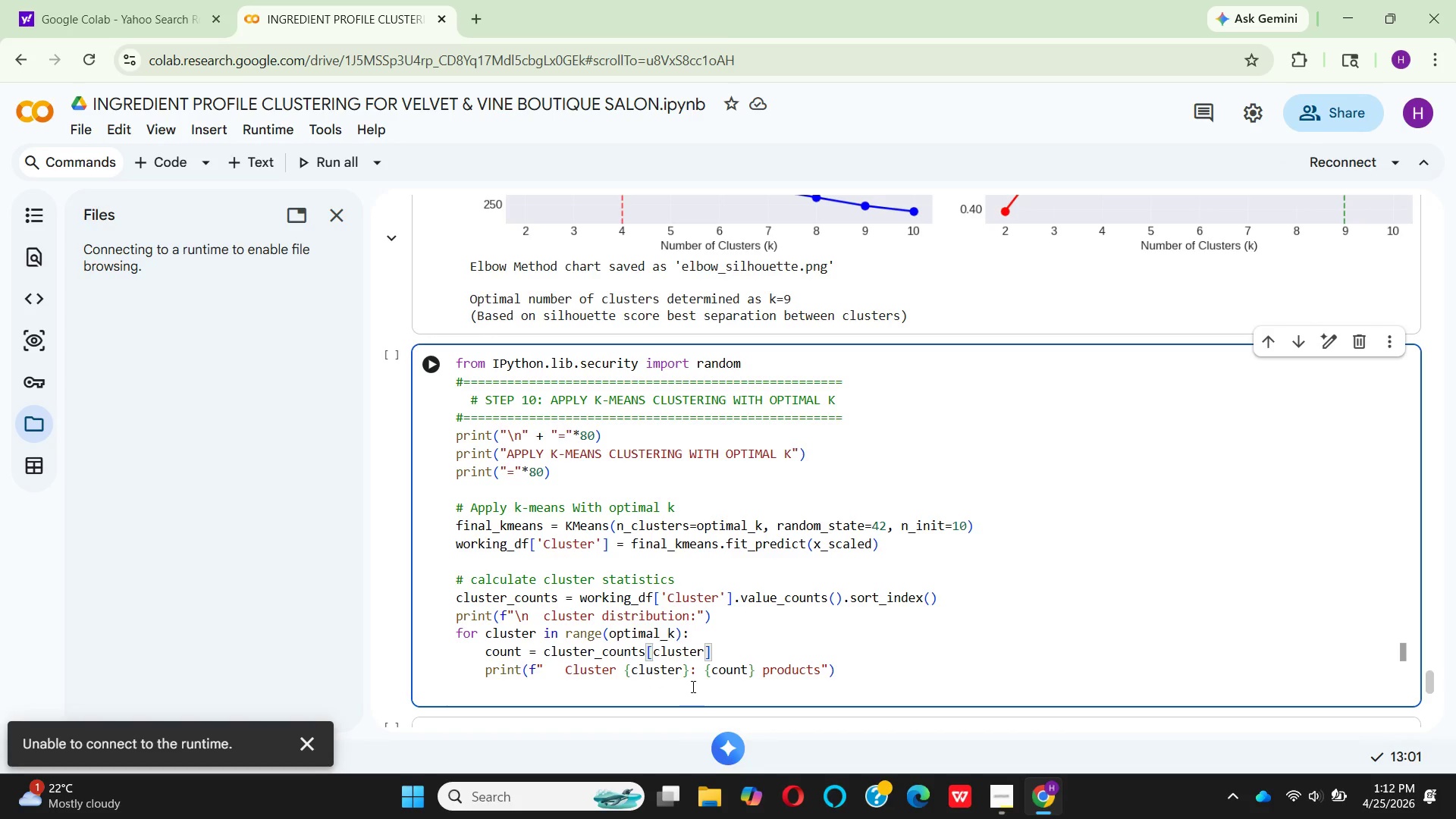 
wait(10.56)
 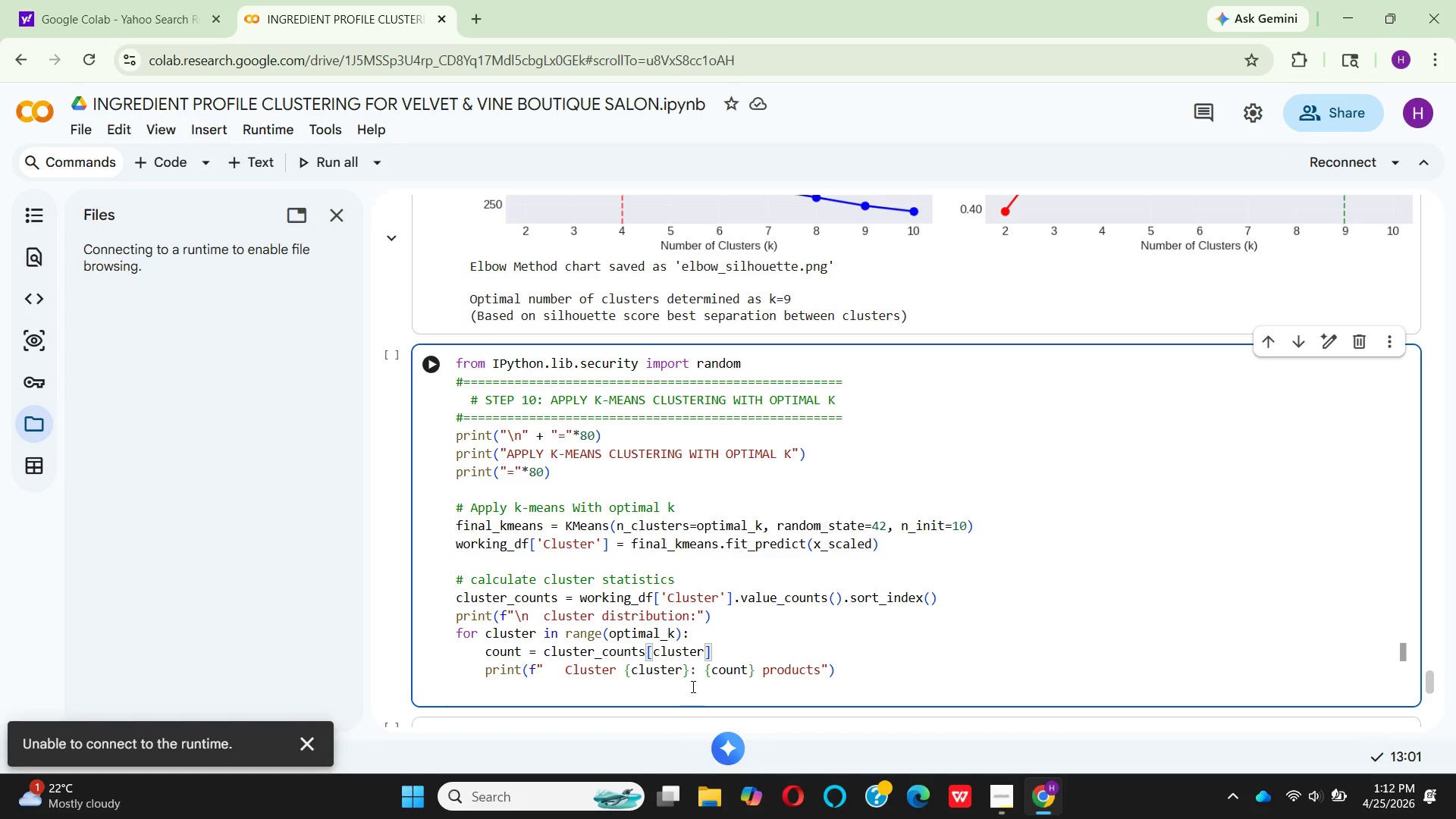 
left_click([821, 669])
 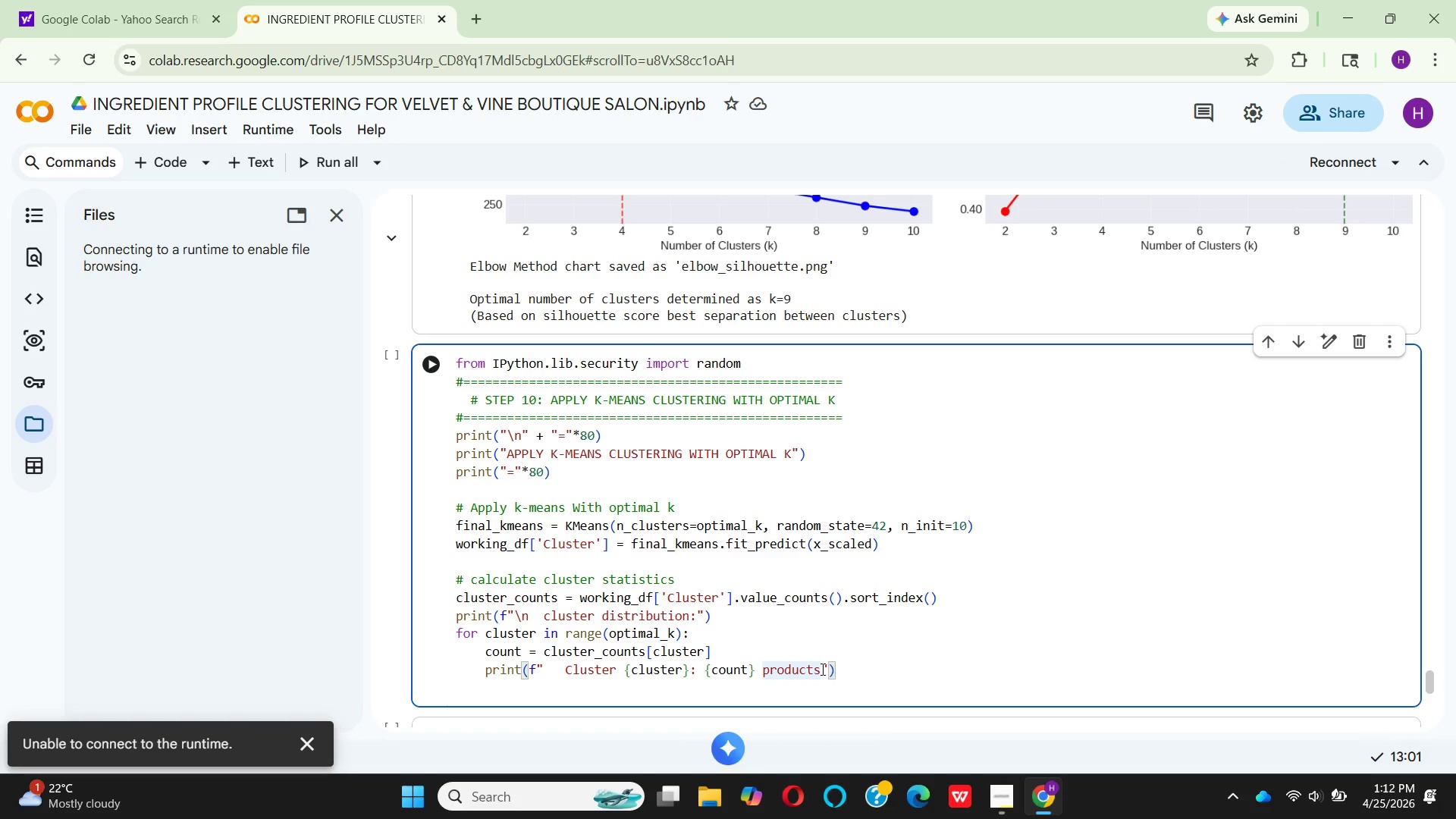 
key(Space)
 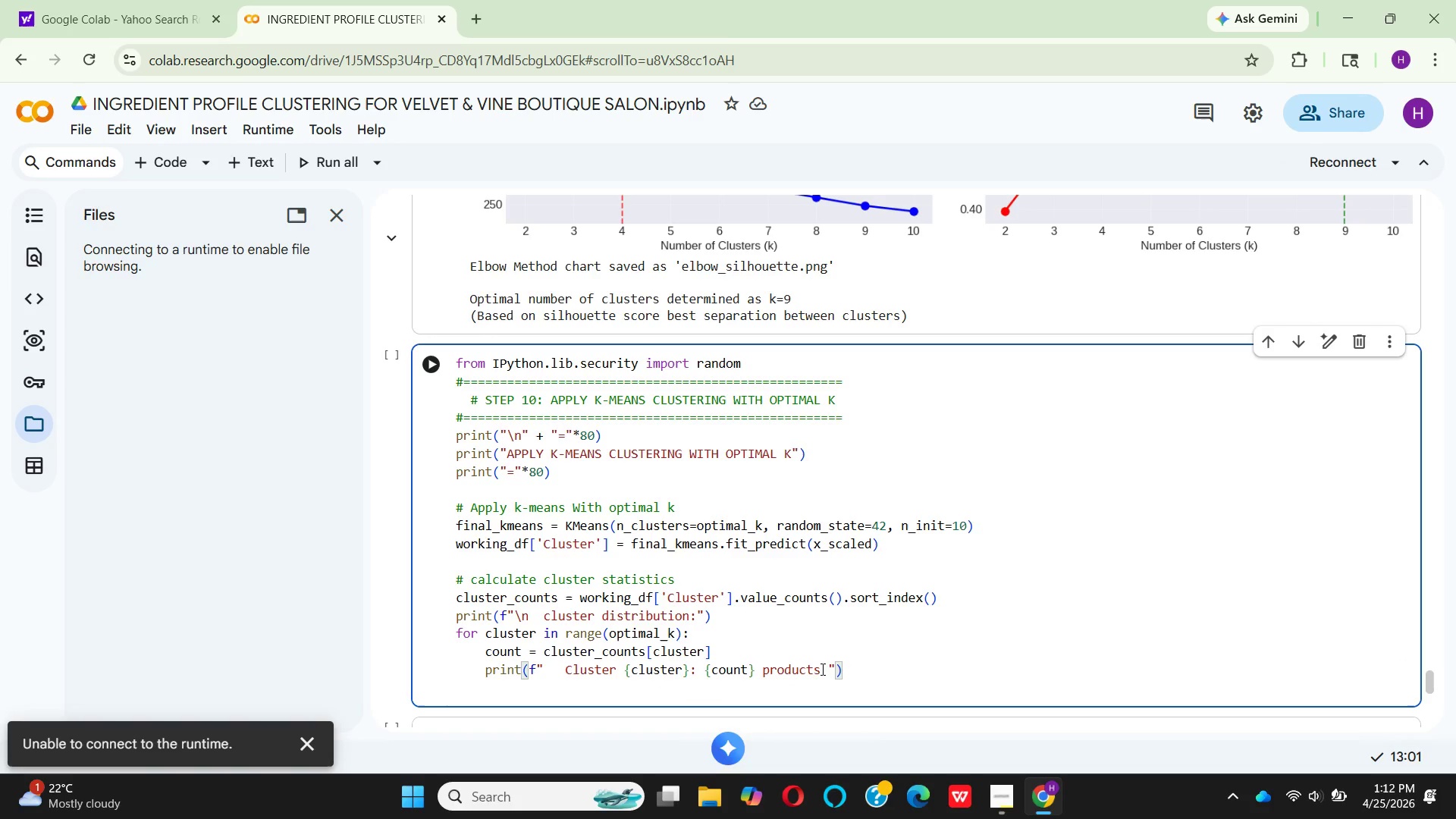 
key(Shift+9)
 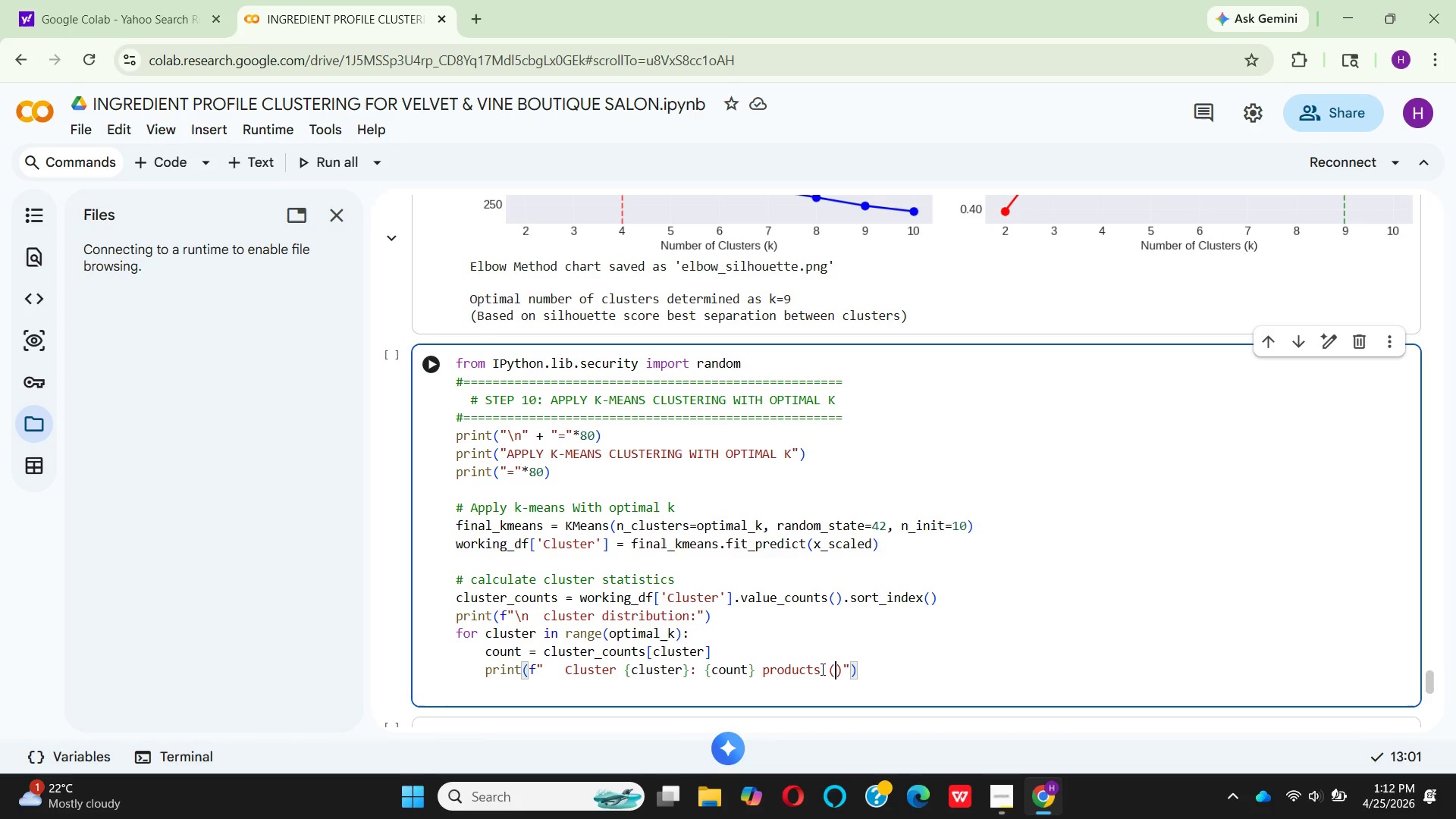 
wait(12.19)
 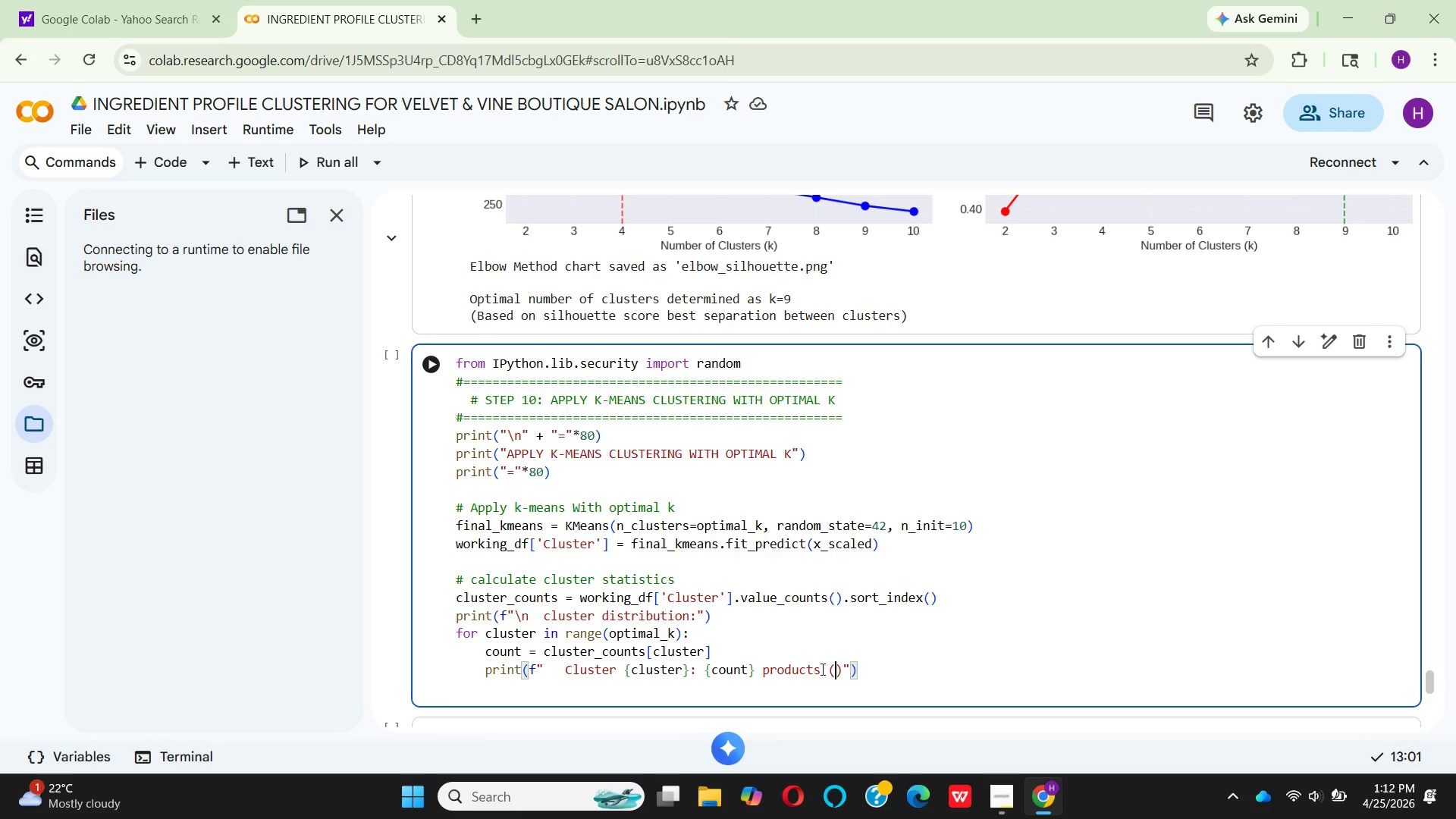 
type({count/len(working_df)
 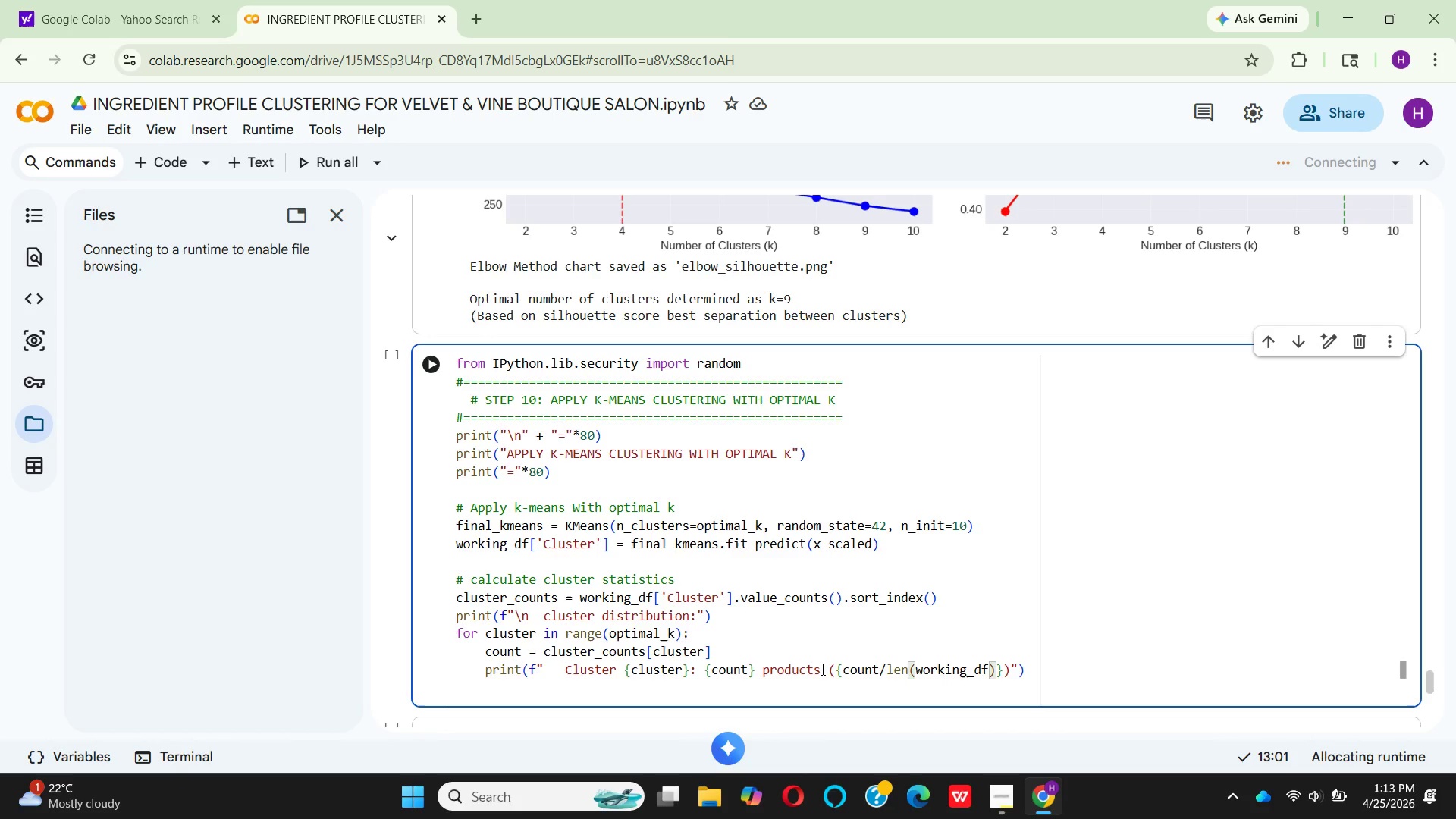 
key(ArrowRight)
 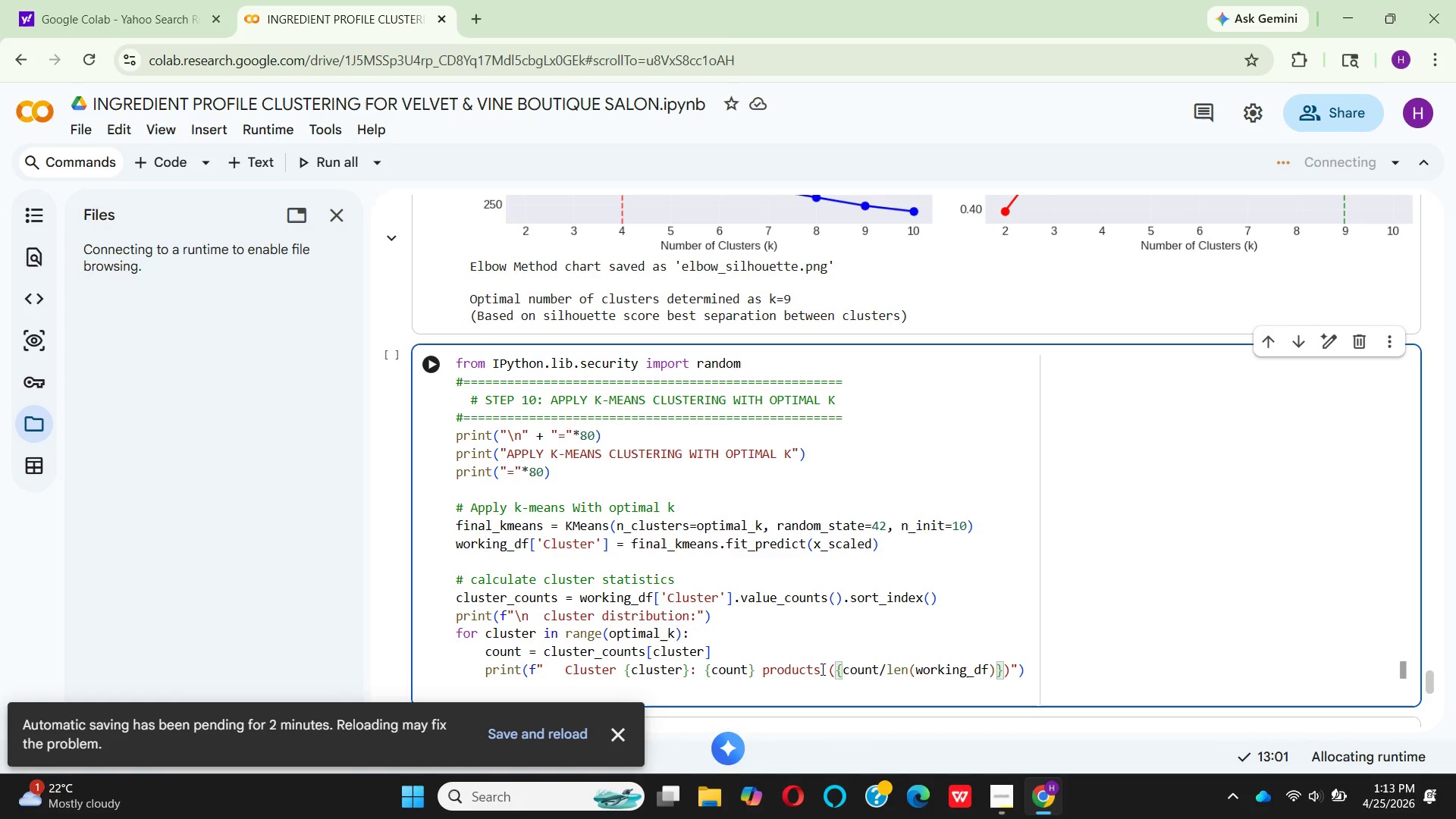 
type(*100:.1f)
 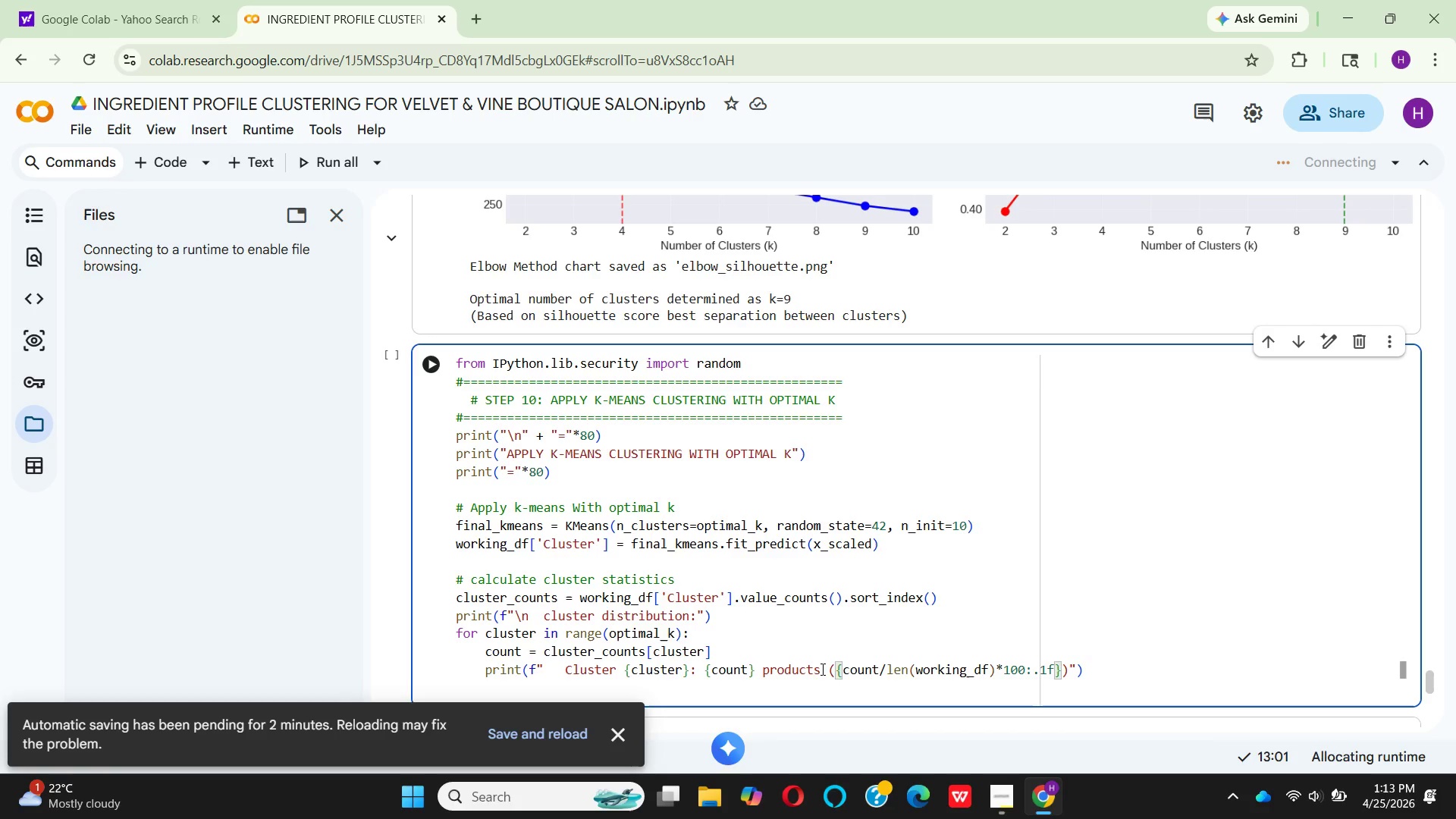 
key(ArrowRight)
 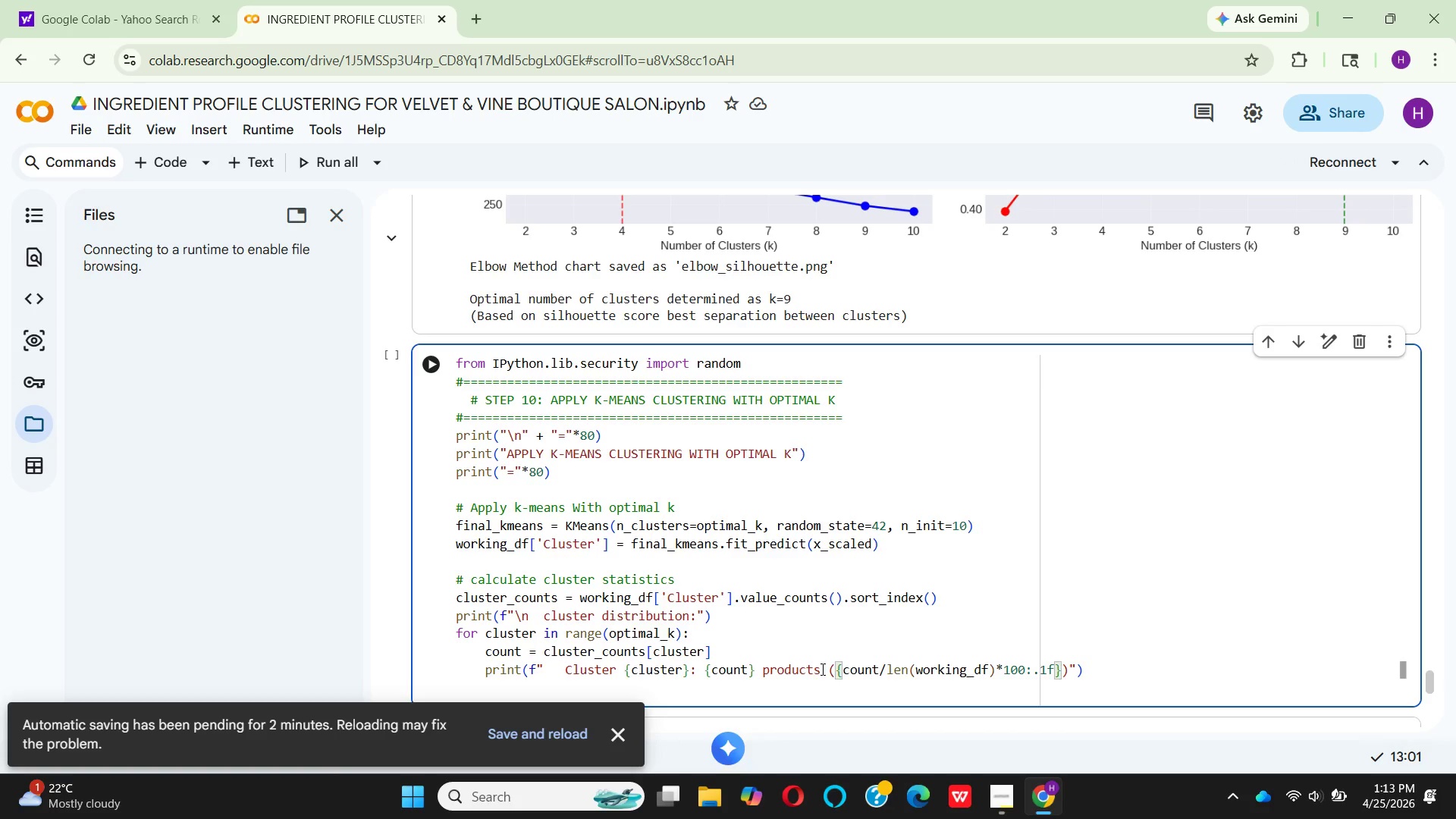 
key(Shift+5)
 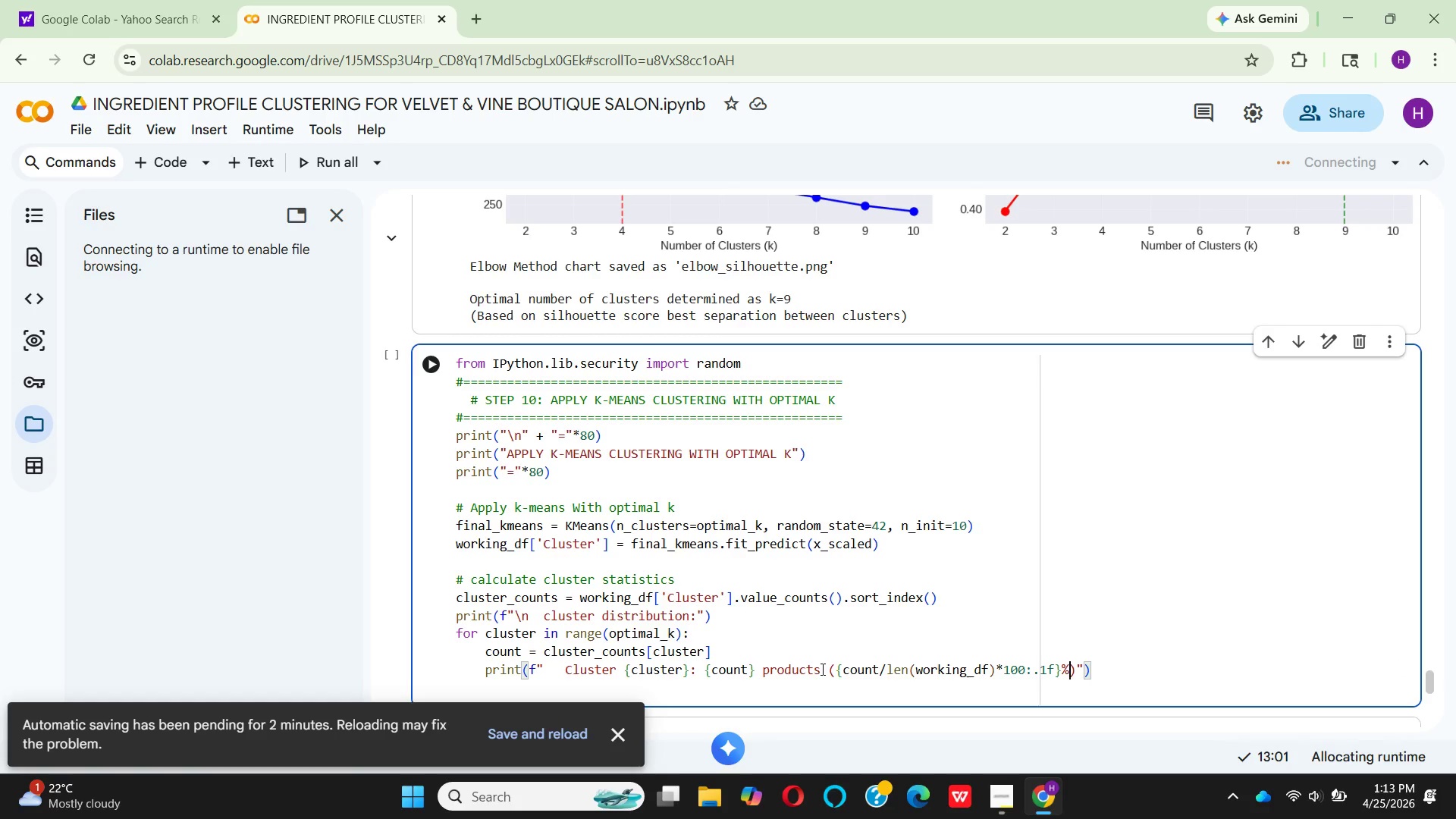 
key(ArrowRight)
 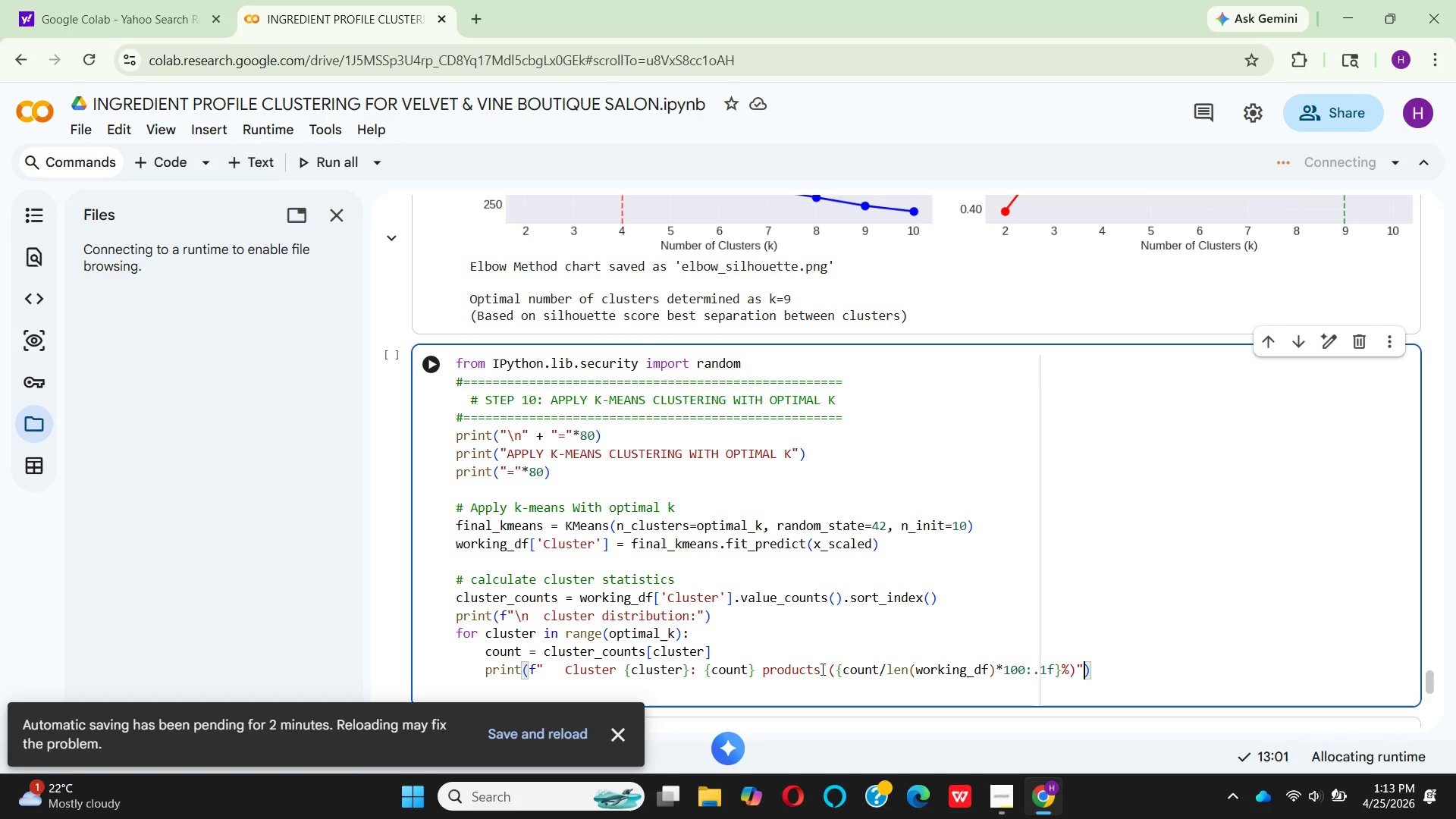 
key(ArrowRight)
 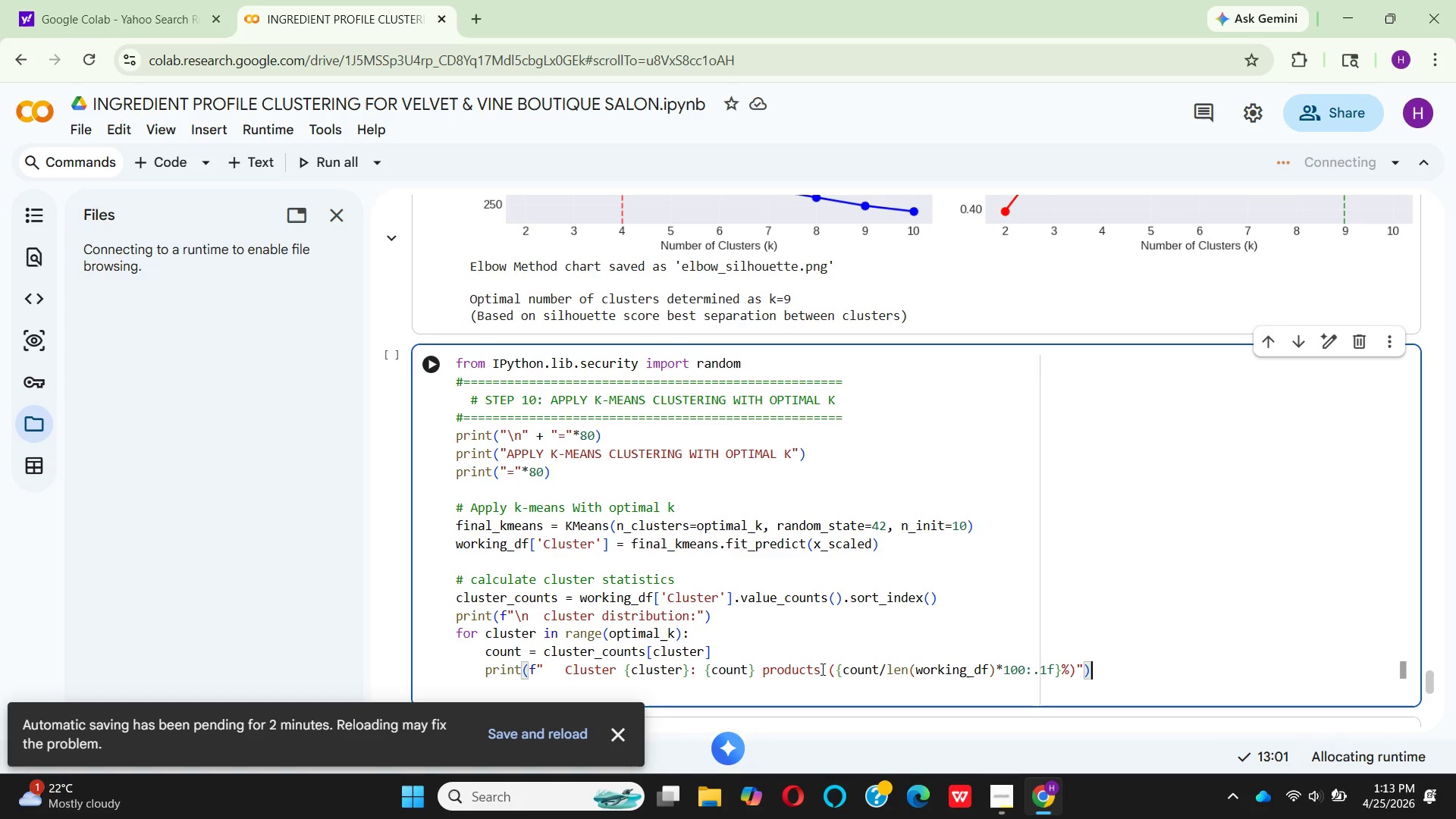 
key(ArrowRight)
 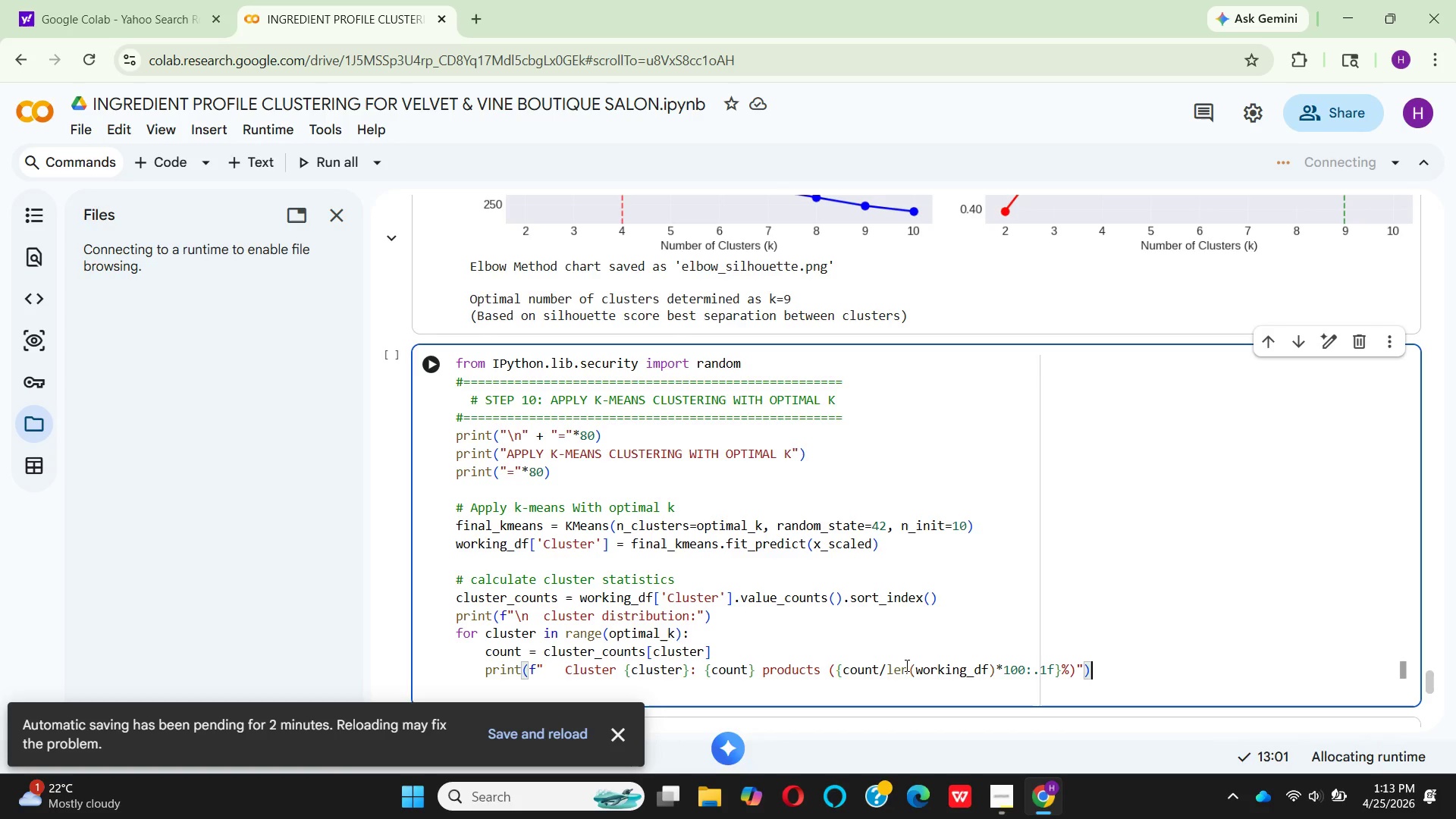 
left_click([1035, 611])
 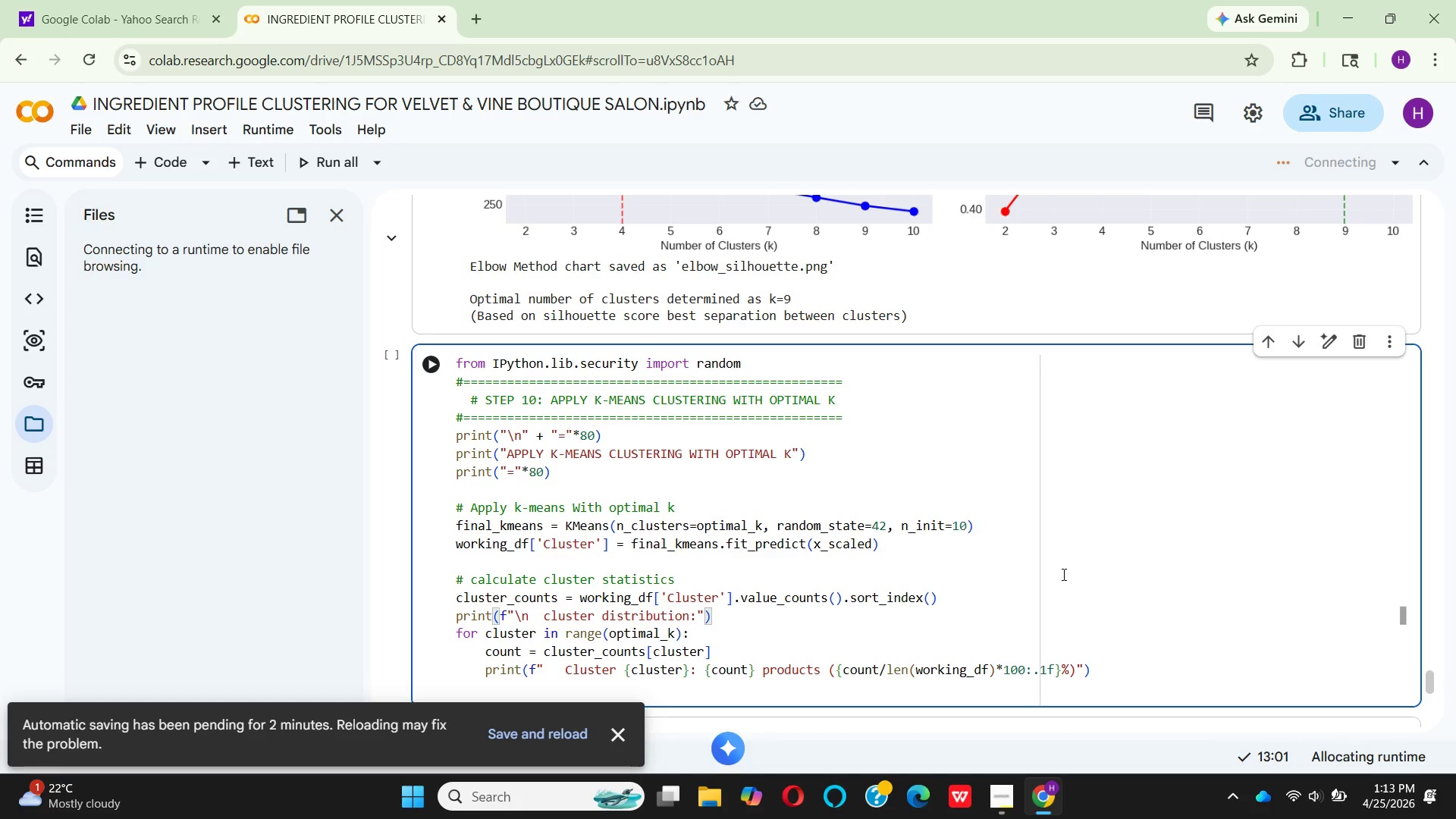 
left_click([1100, 560])
 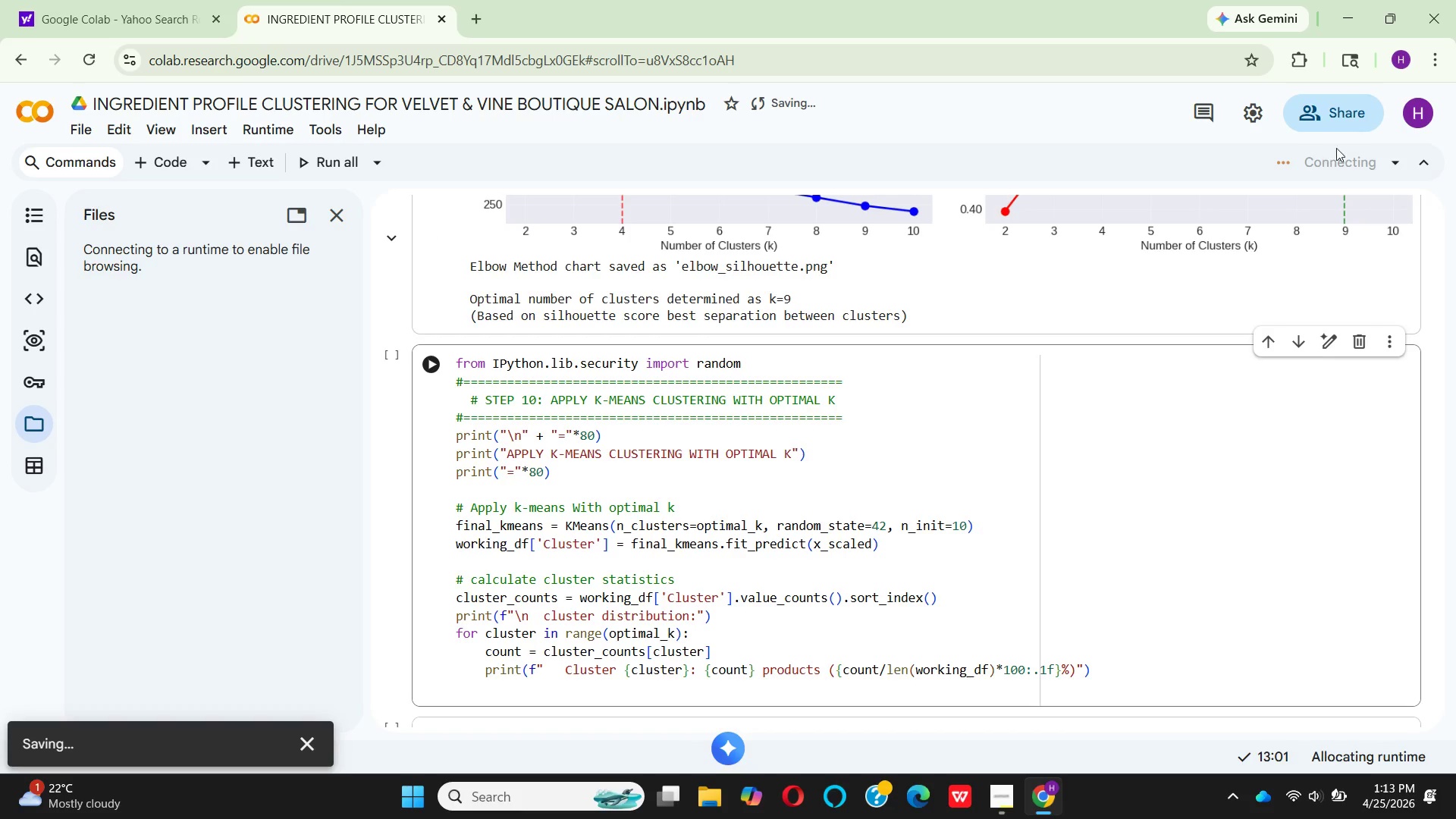 
wait(5.23)
 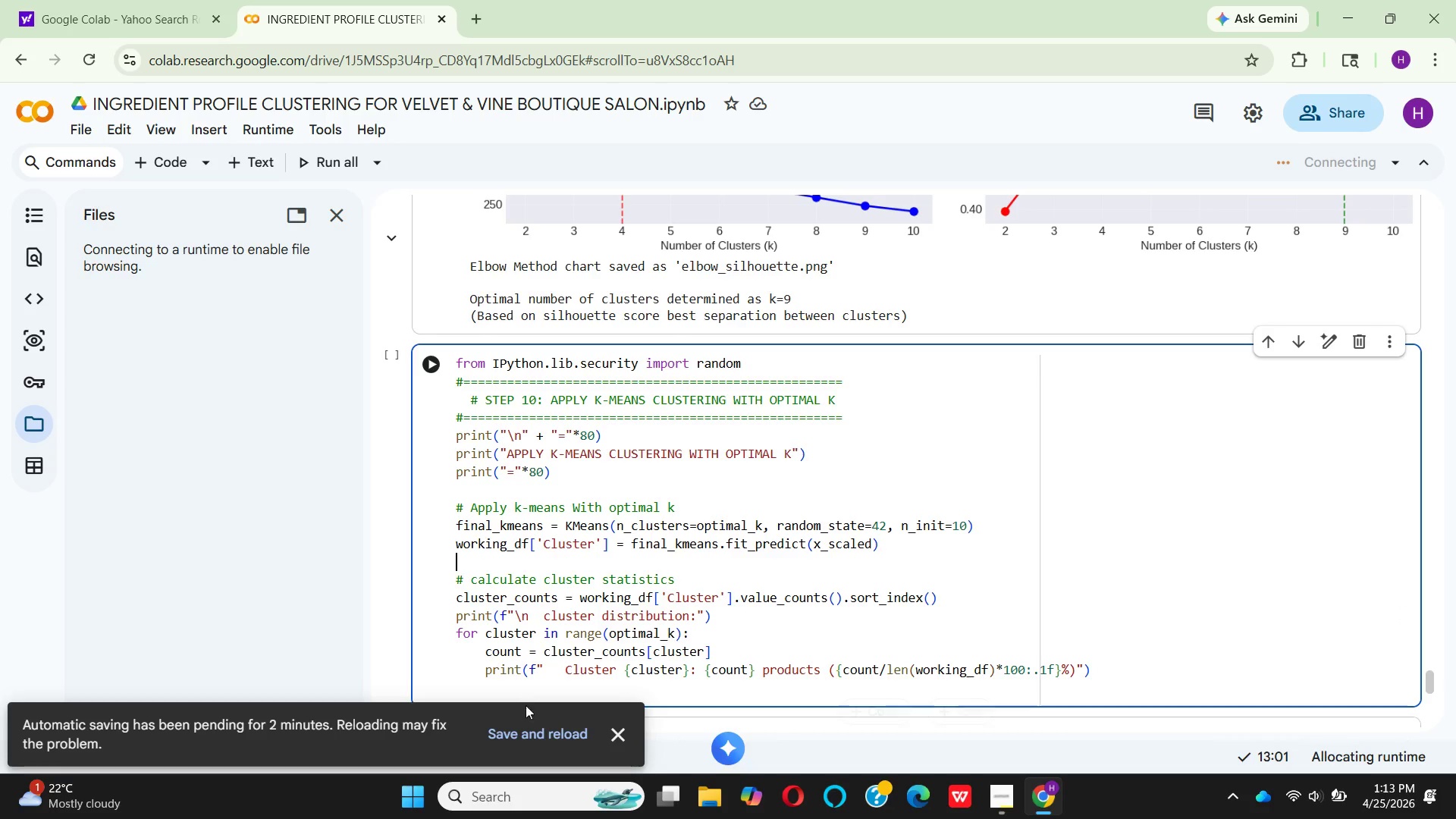 
left_click([1400, 164])
 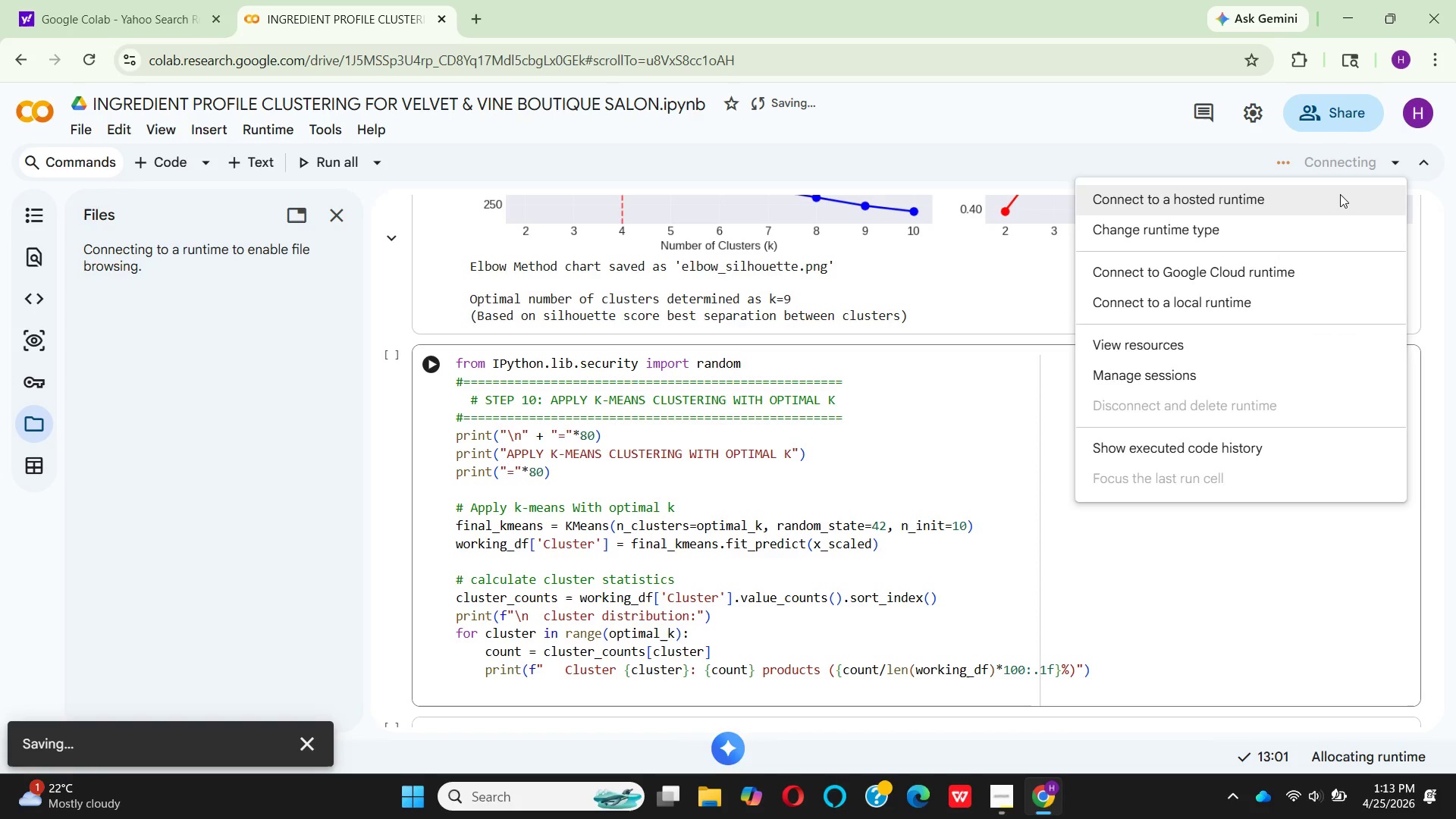 
left_click([1340, 194])
 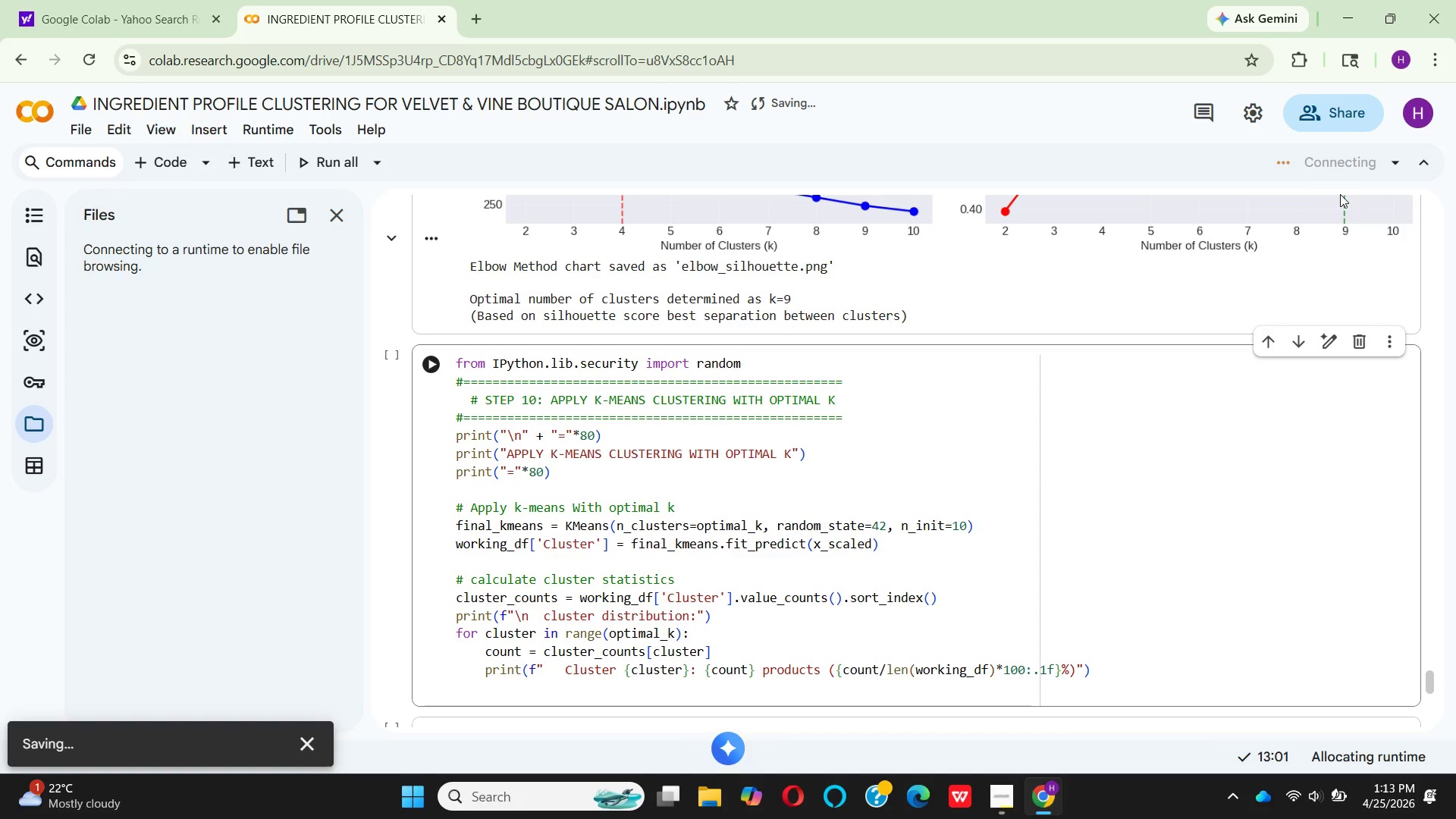 
wait(11.64)
 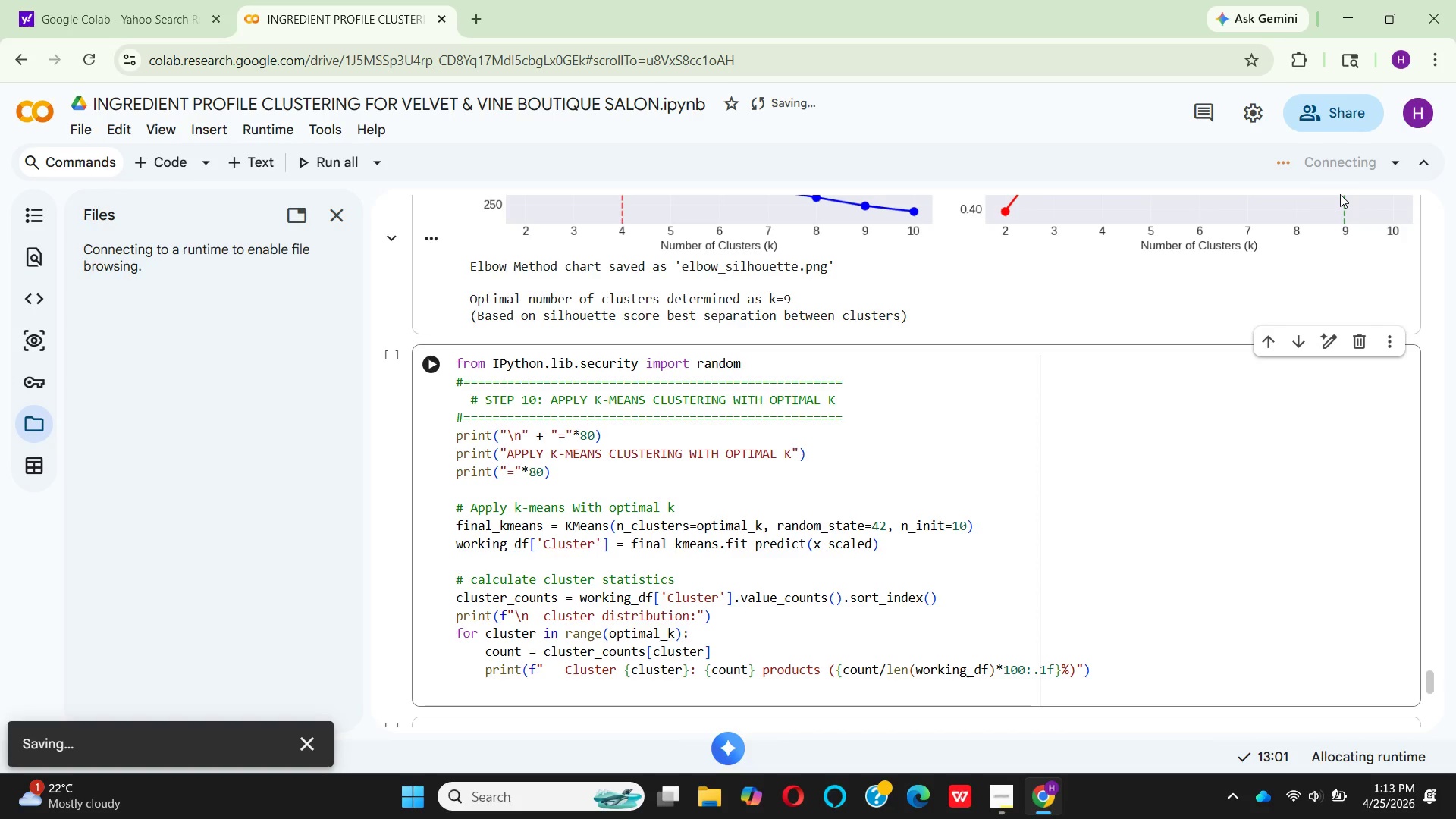 
right_click([795, 151])
 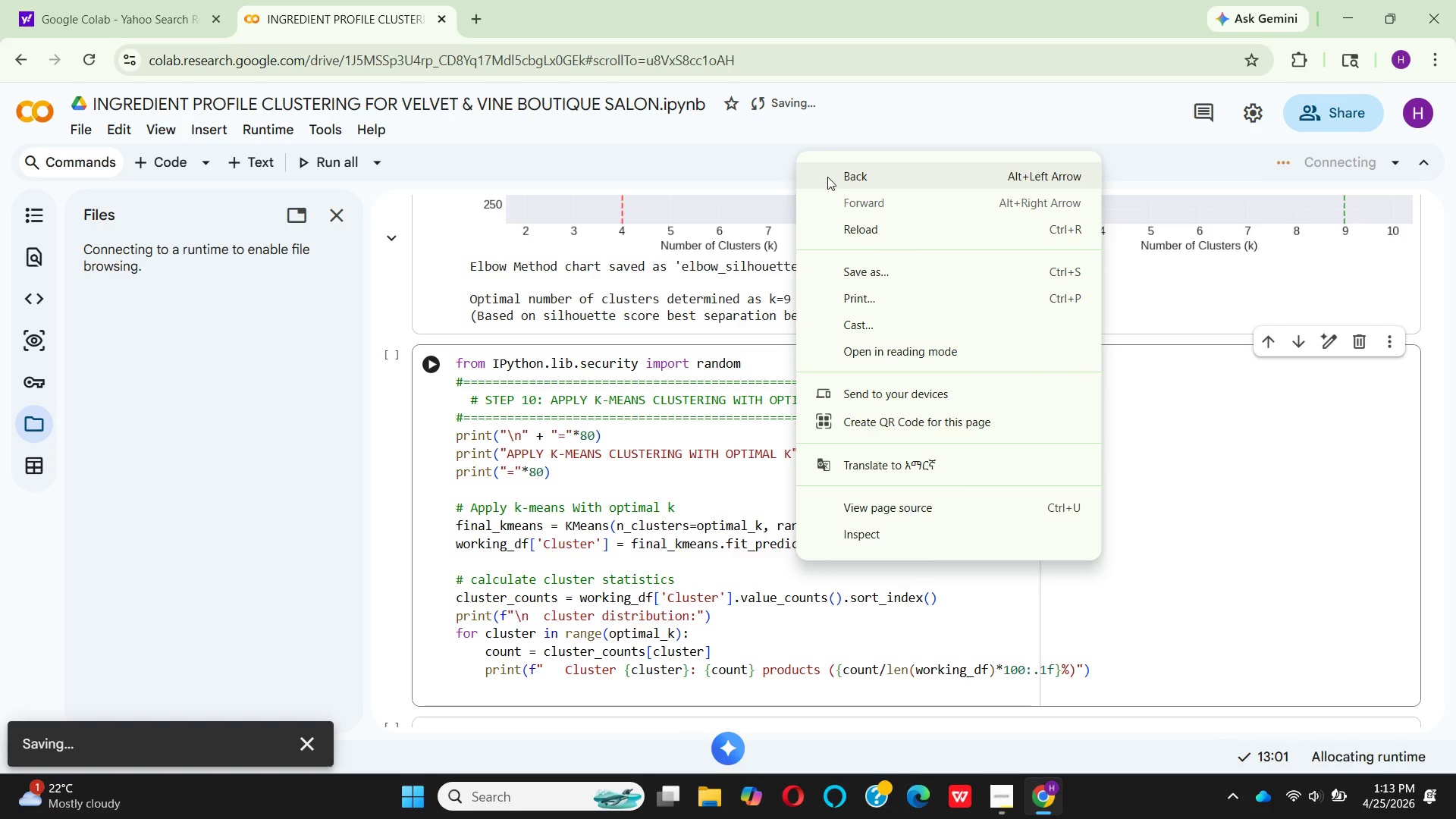 
wait(7.67)
 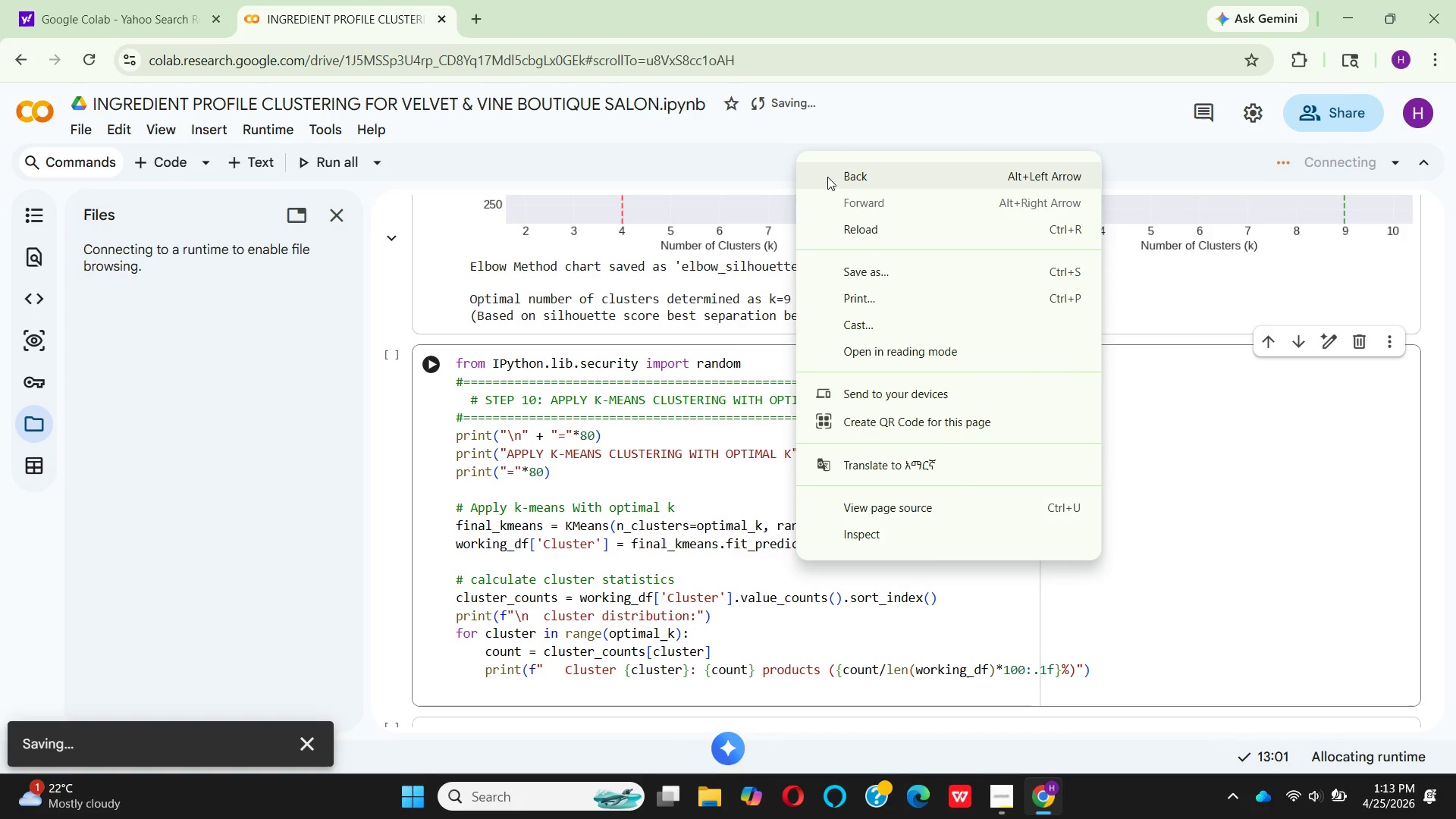 
left_click([846, 218])
 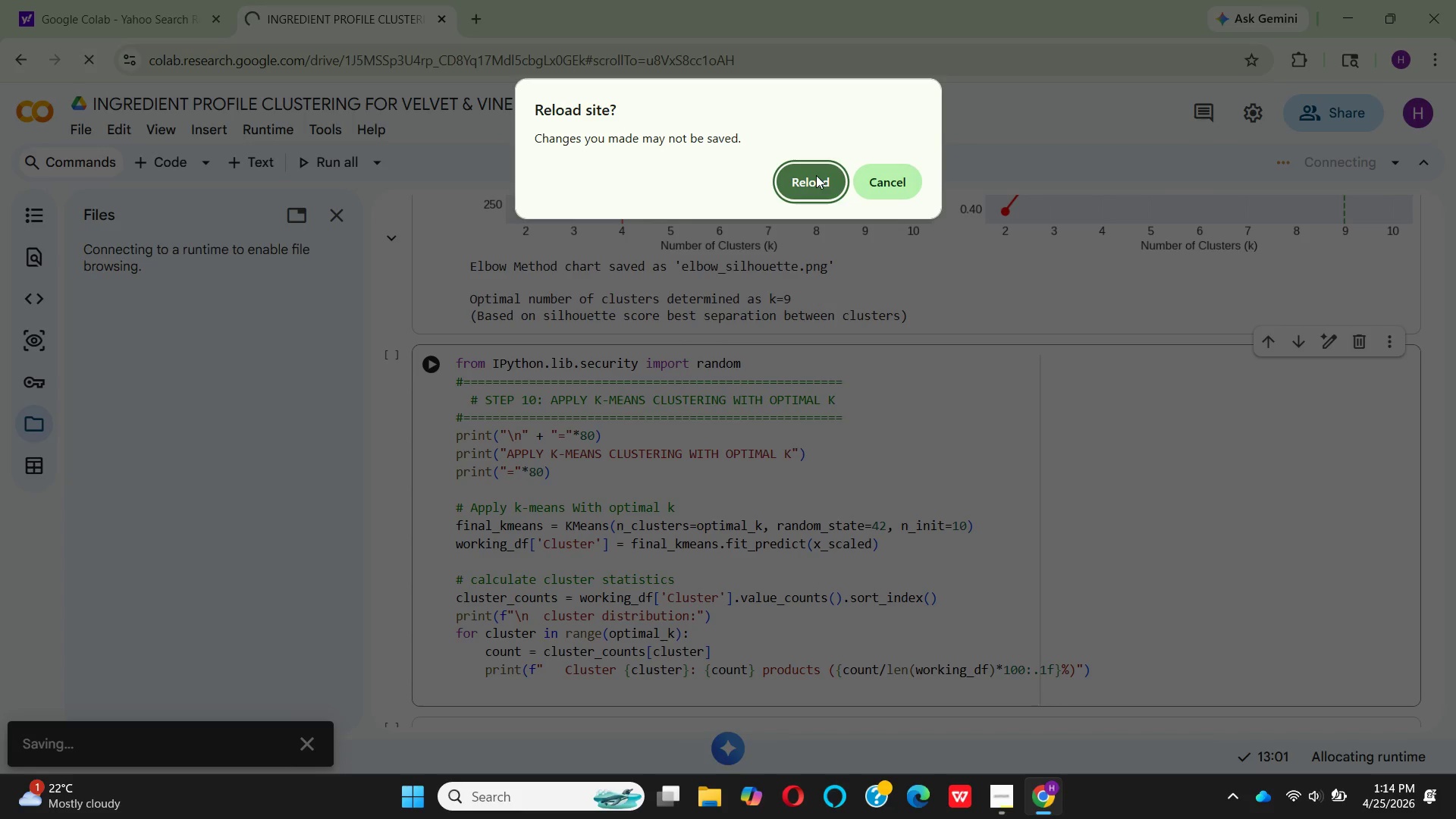 
left_click([816, 175])